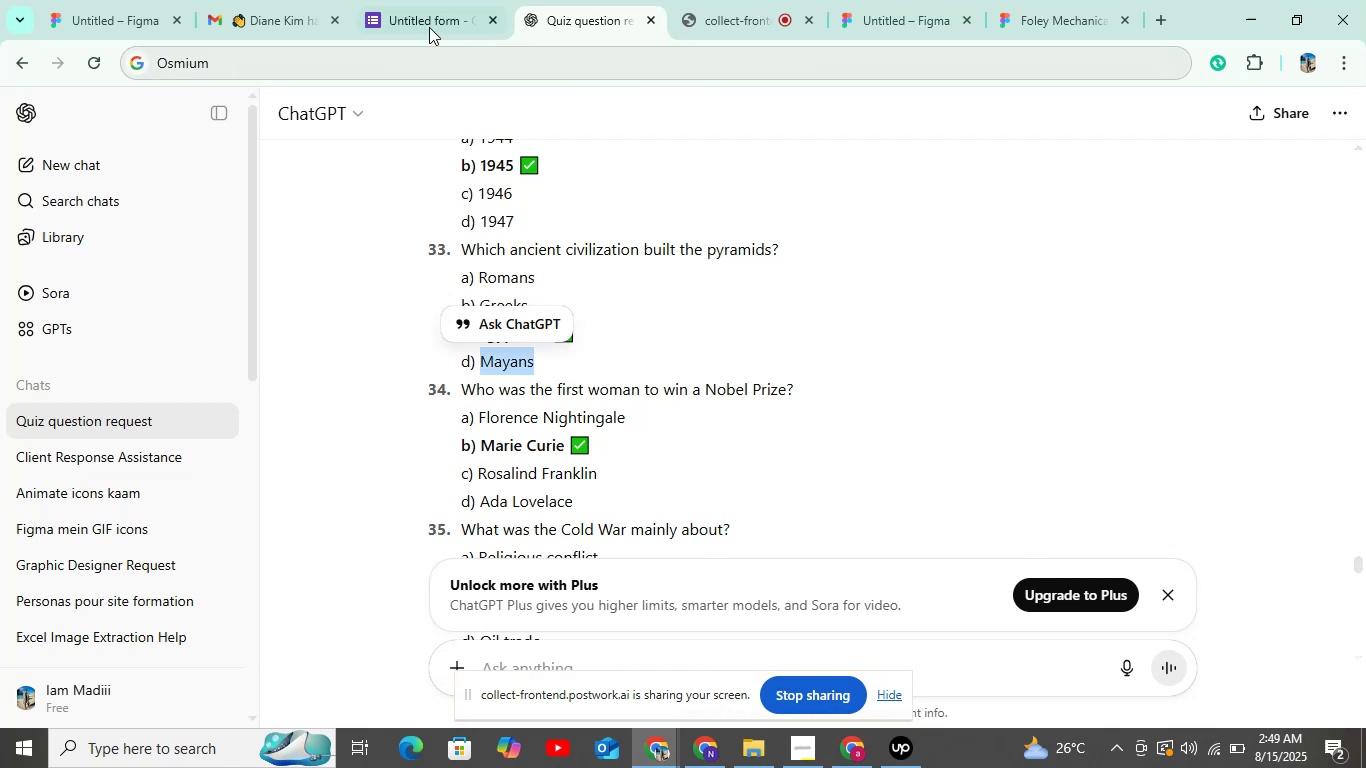 
left_click([429, 19])
 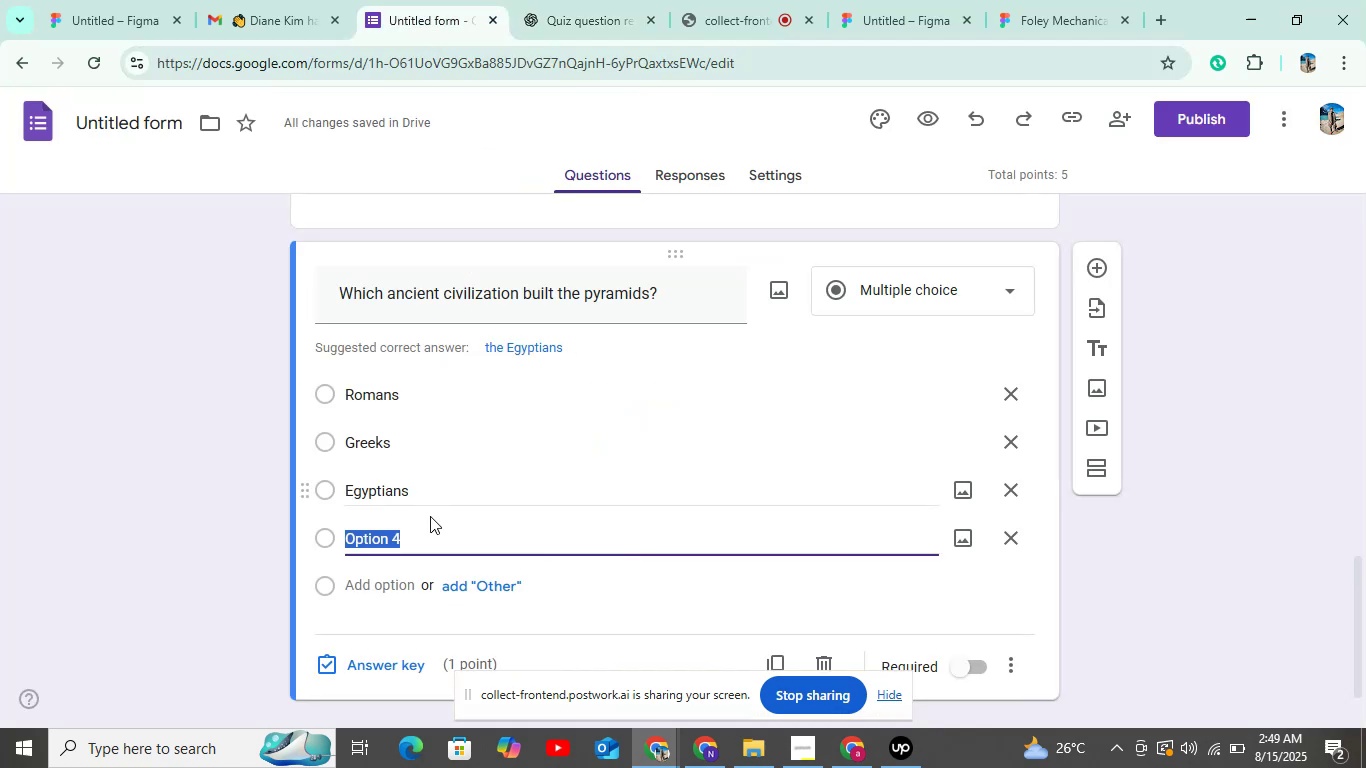 
key(Control+V)
 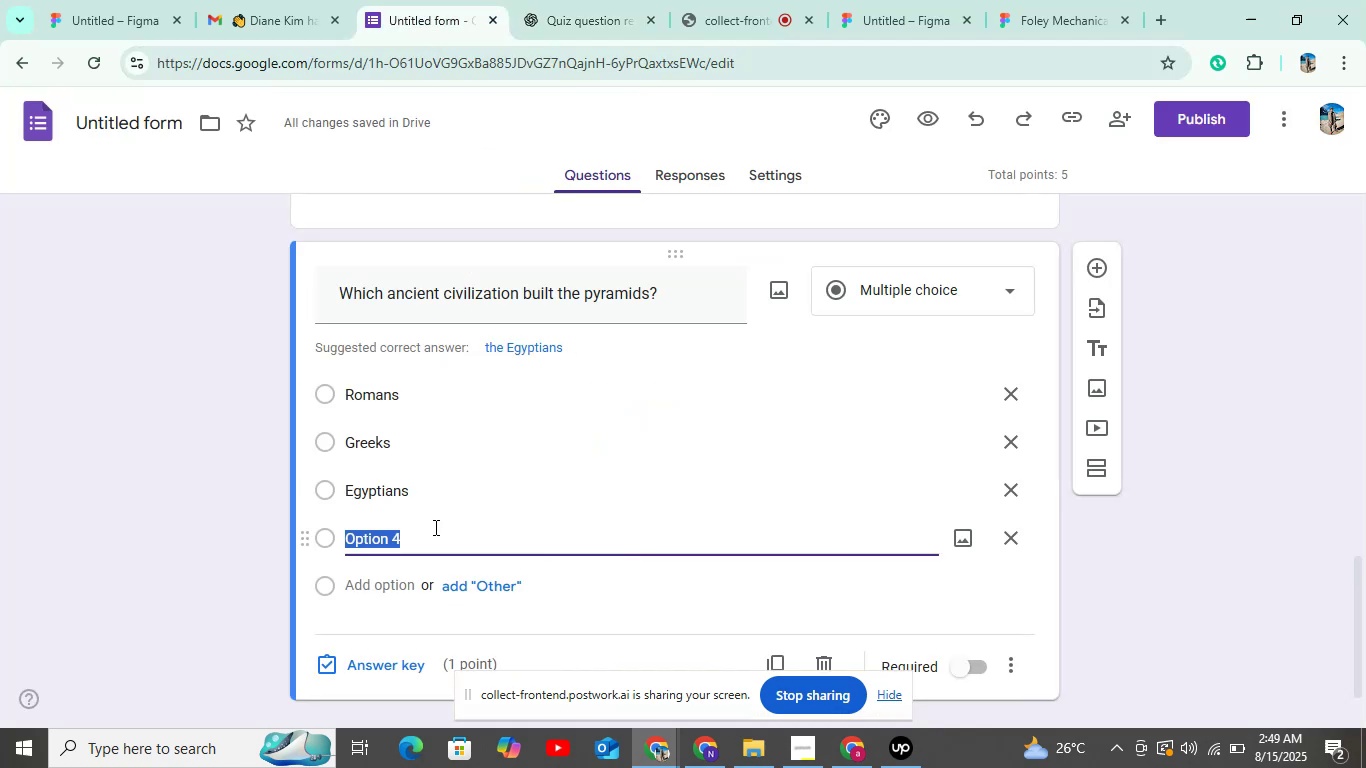 
scroll: coordinate [439, 518], scroll_direction: down, amount: 6.0
 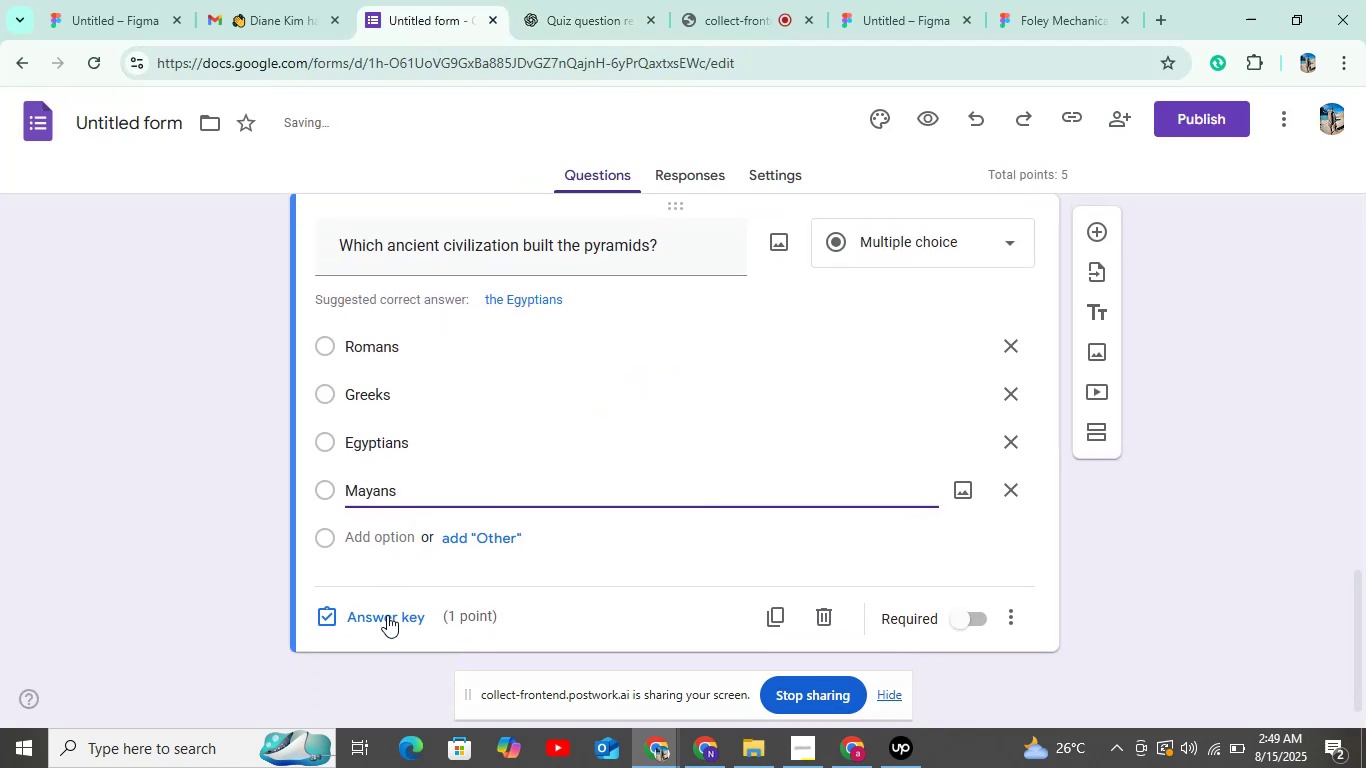 
left_click([392, 615])
 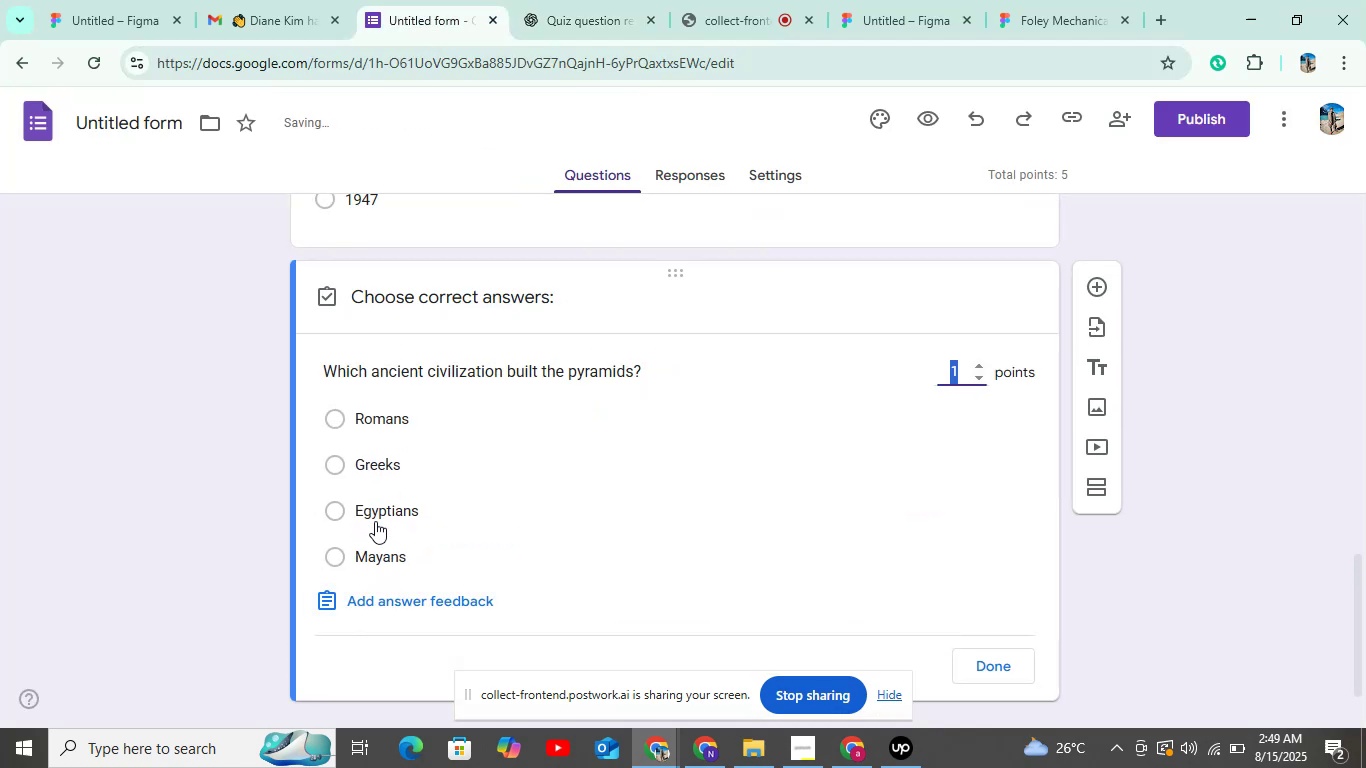 
left_click([375, 519])
 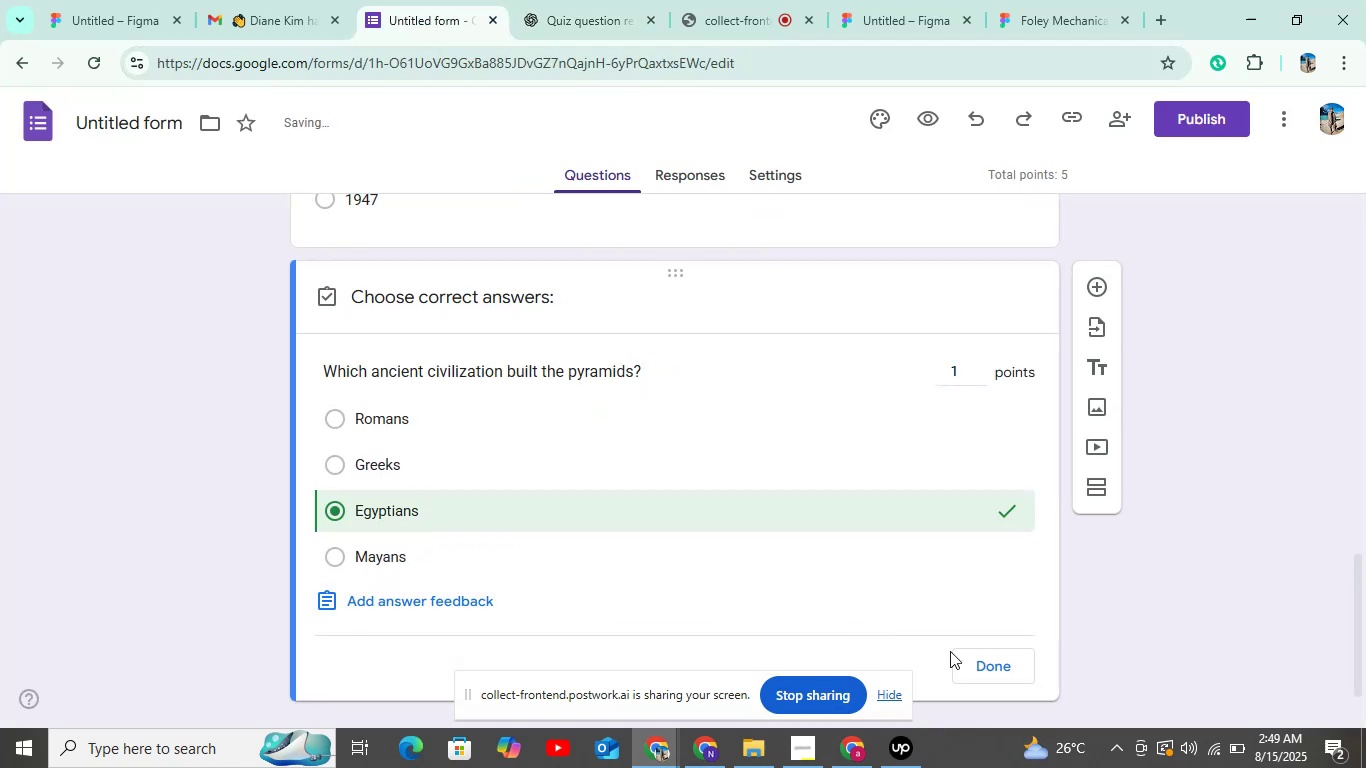 
left_click([960, 655])
 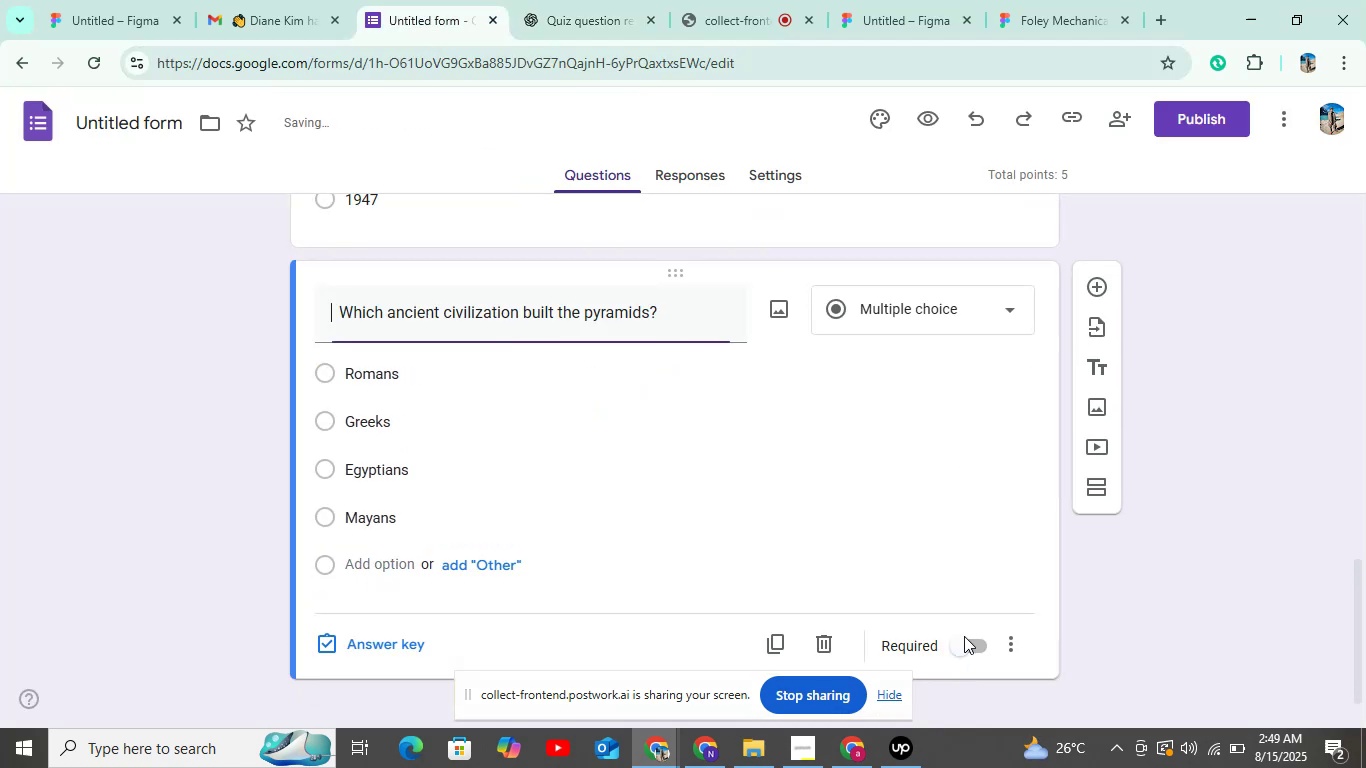 
scroll: coordinate [925, 528], scroll_direction: down, amount: 3.0
 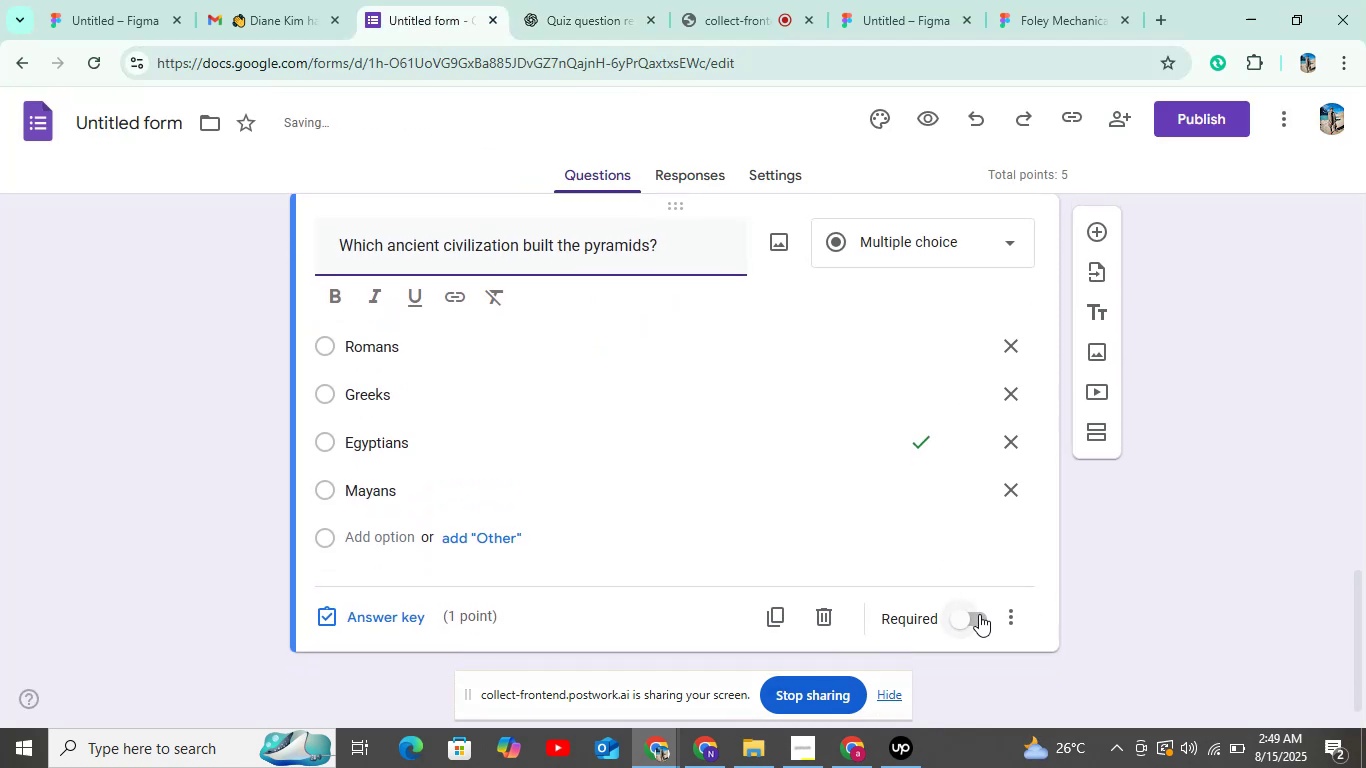 
left_click([976, 621])
 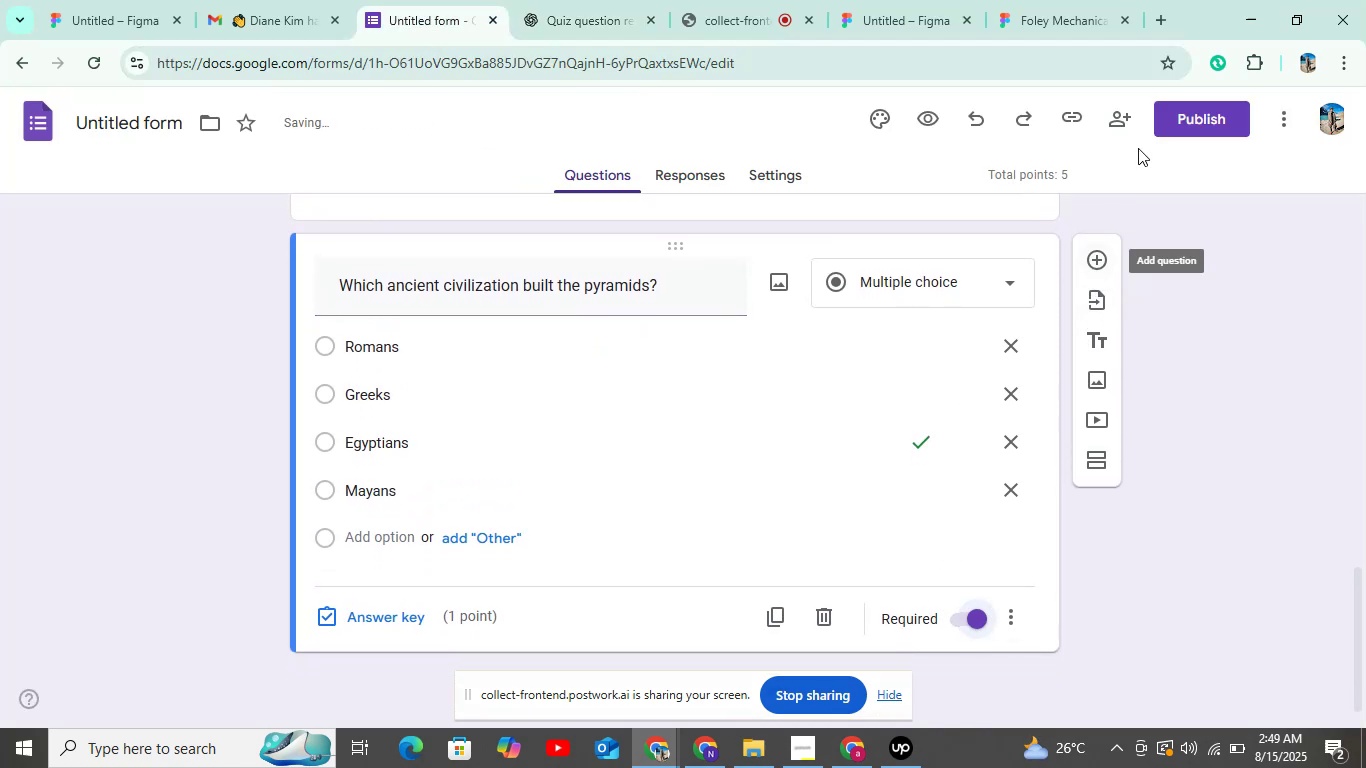 
left_click([1194, 109])
 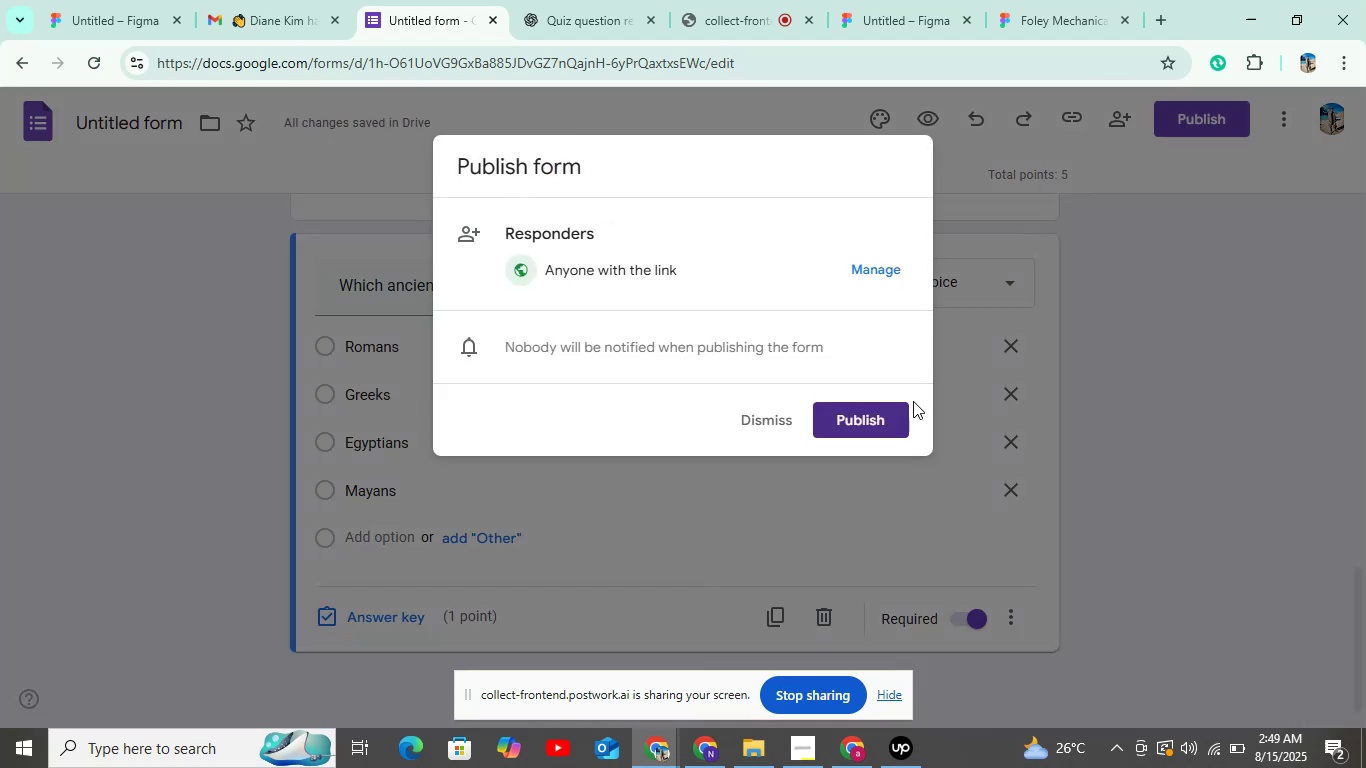 
left_click([887, 417])
 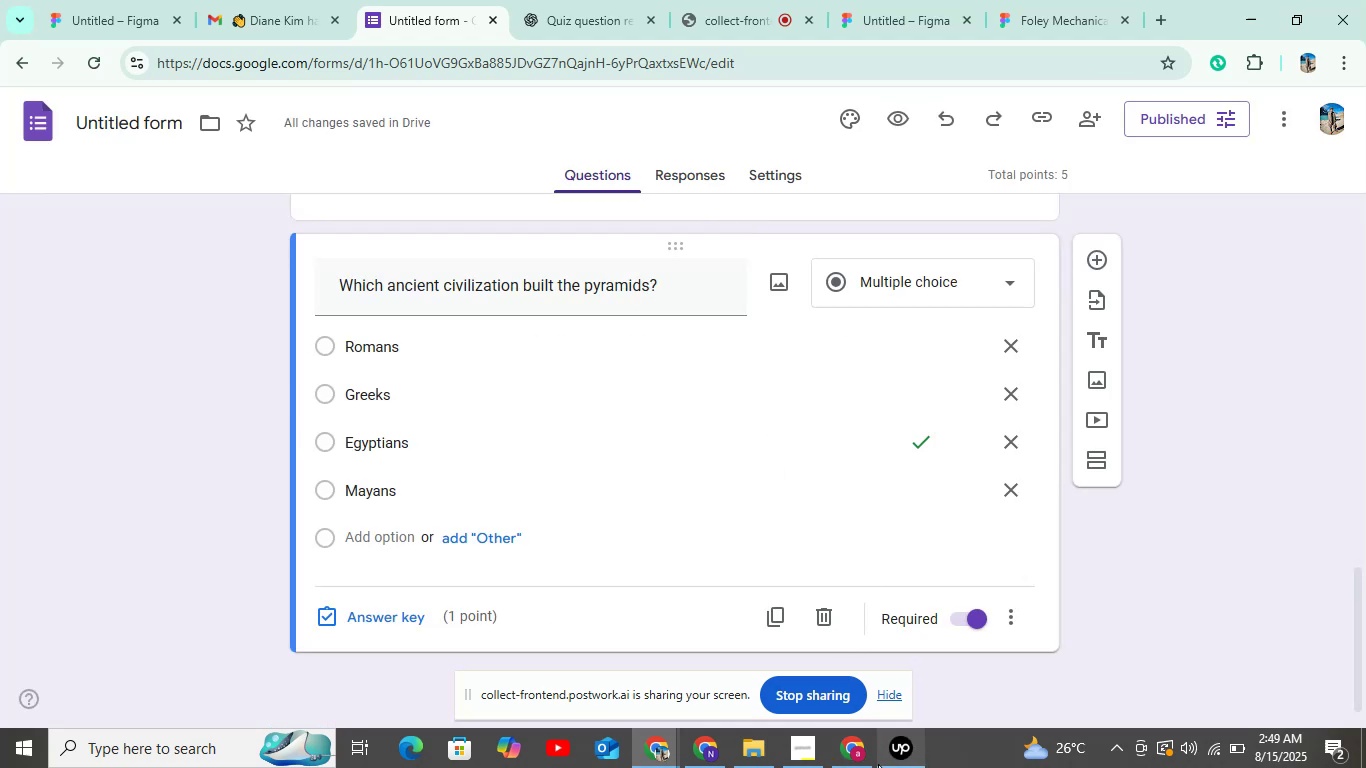 
left_click([900, 749])
 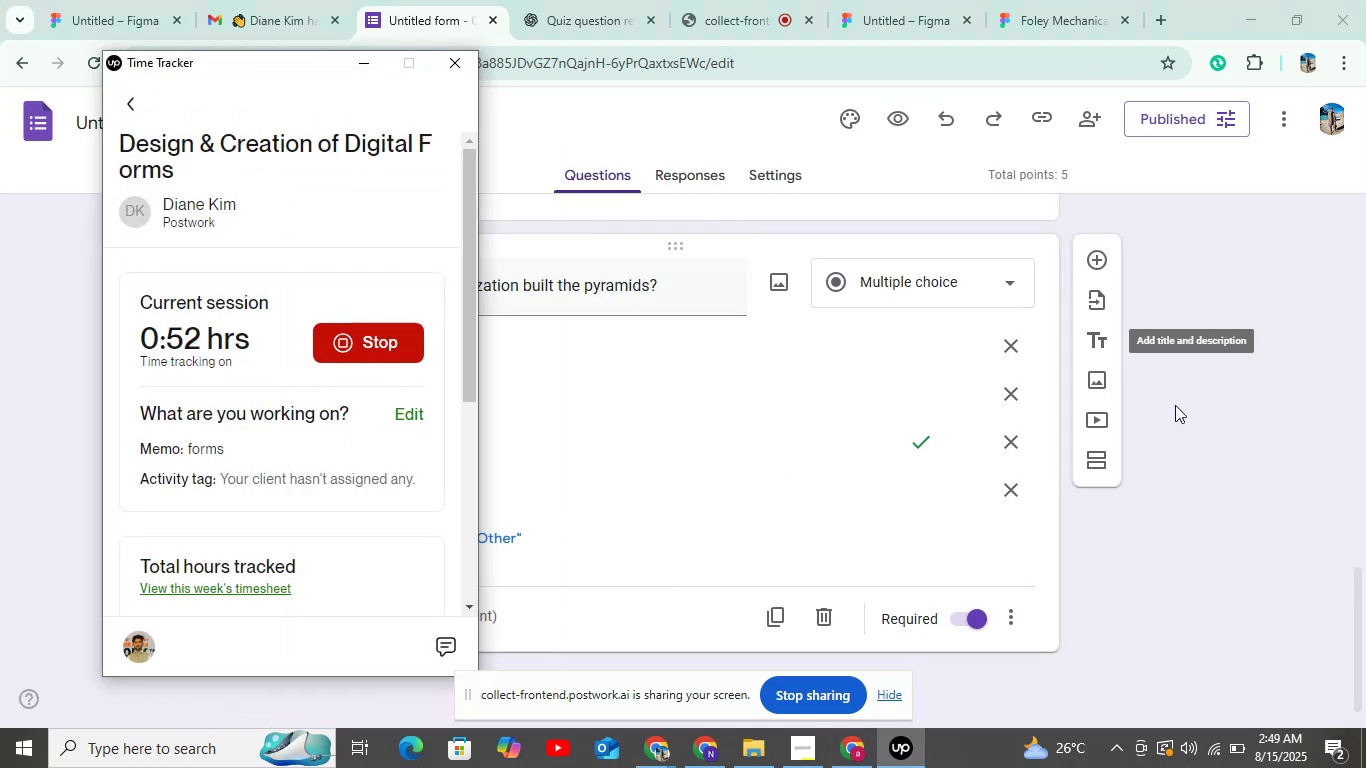 
left_click([1228, 417])
 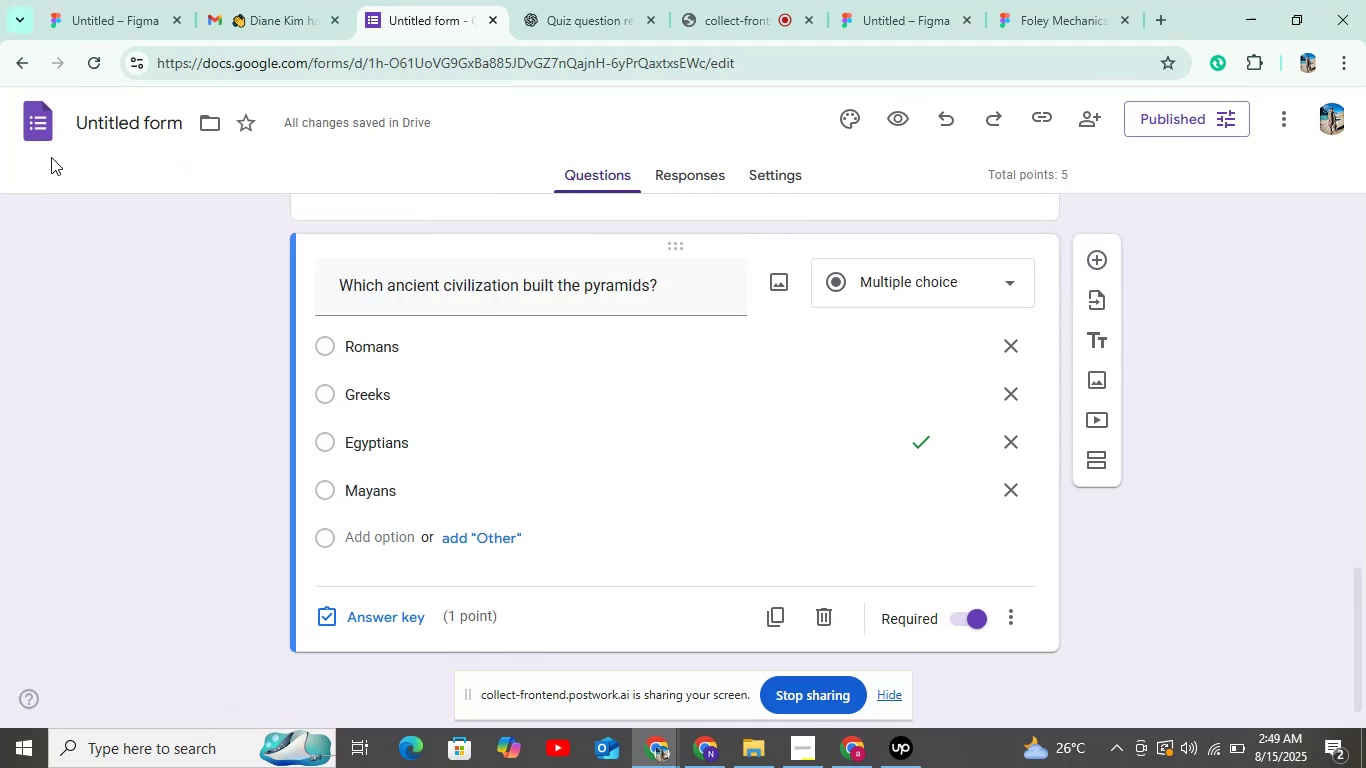 
left_click([26, 113])
 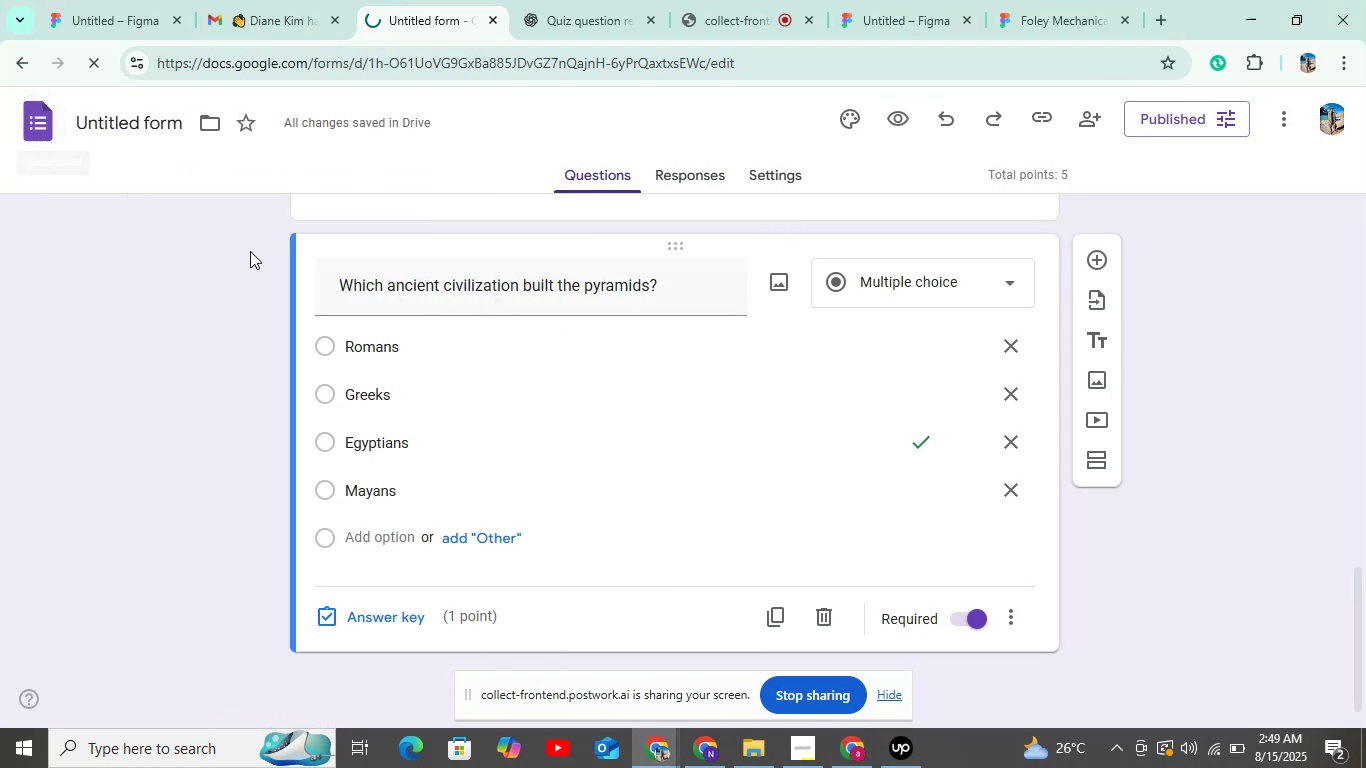 
scroll: coordinate [257, 258], scroll_direction: down, amount: 2.0
 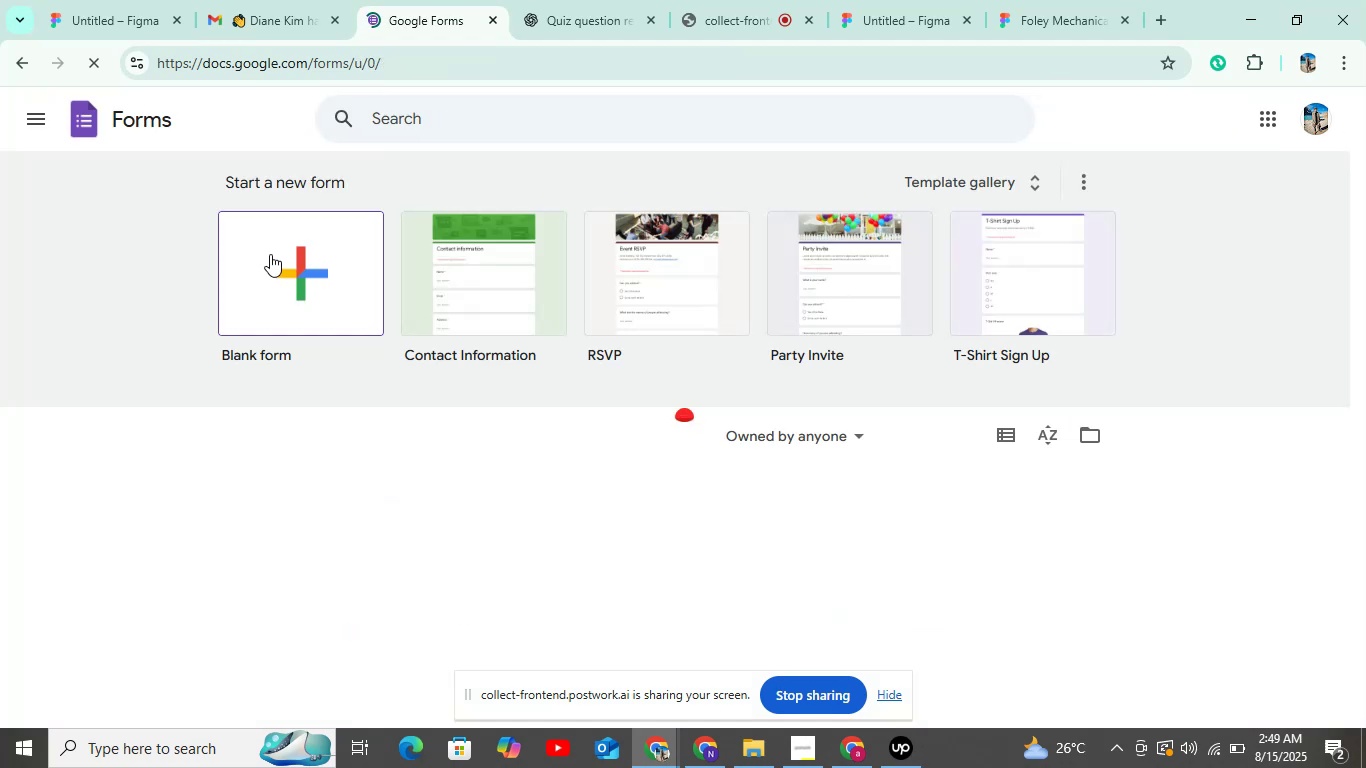 
left_click([328, 271])
 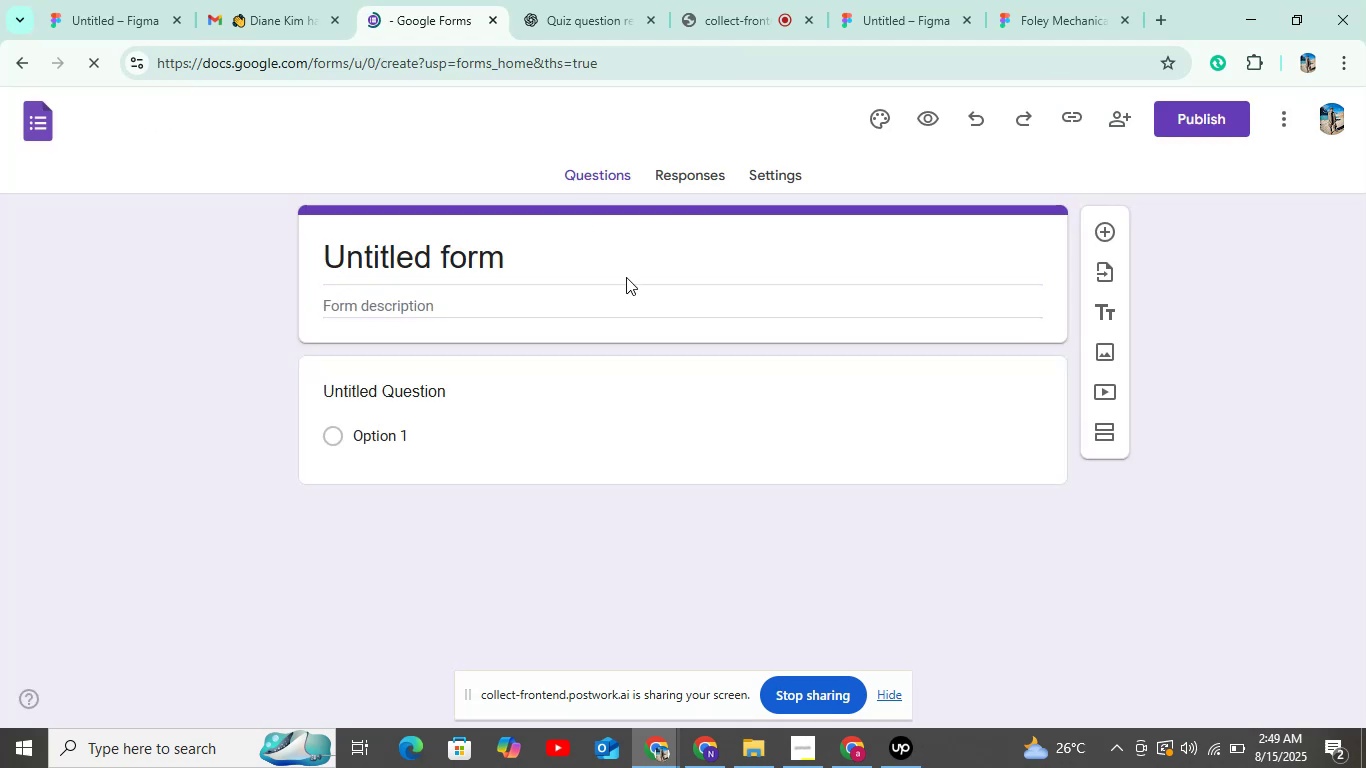 
left_click([765, 176])
 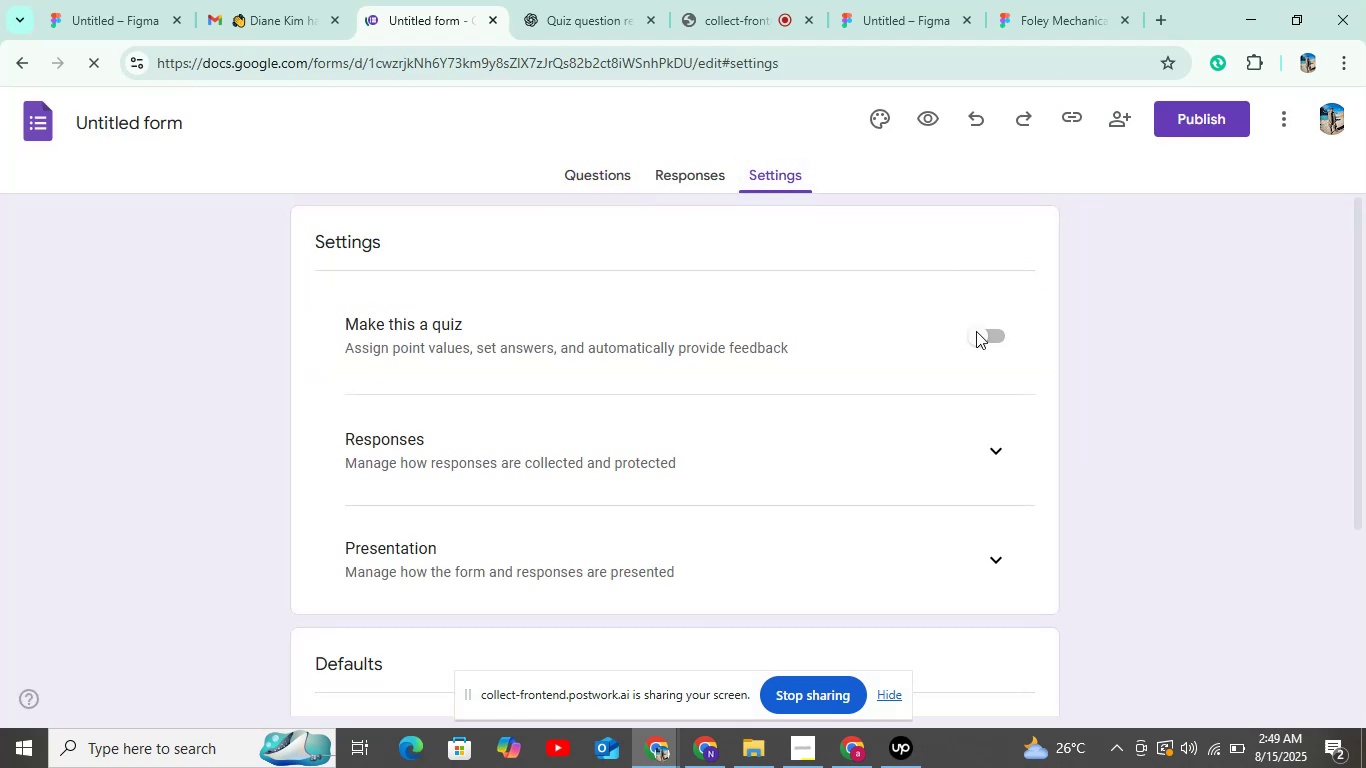 
left_click([993, 335])
 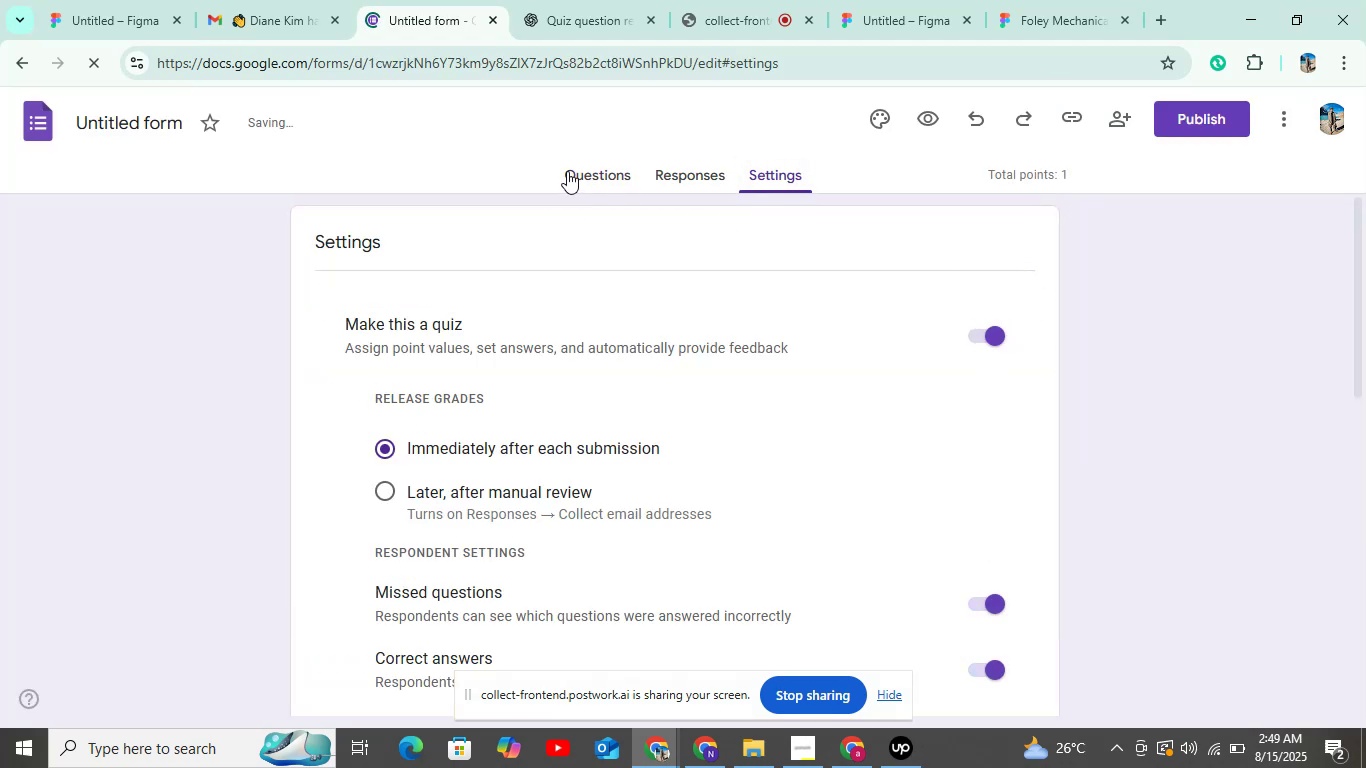 
left_click([567, 169])
 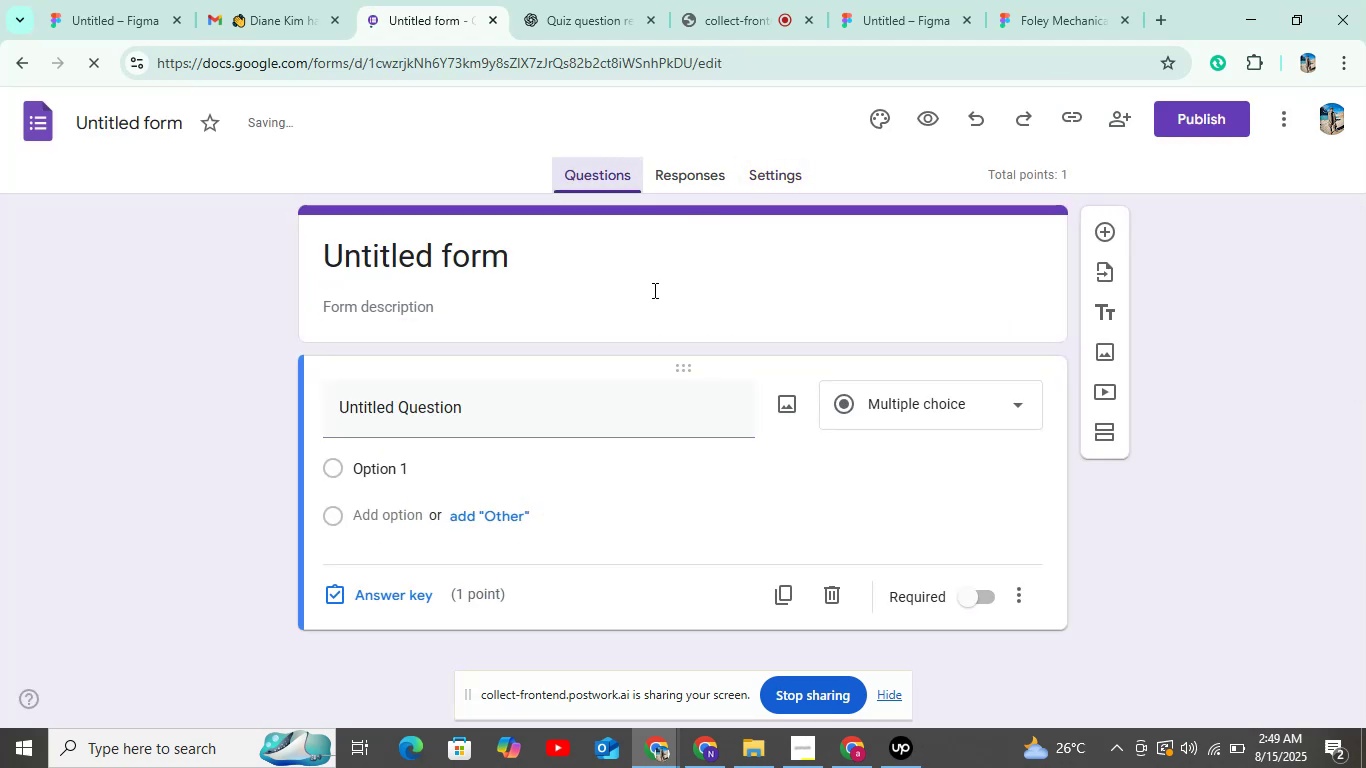 
scroll: coordinate [630, 339], scroll_direction: down, amount: 3.0
 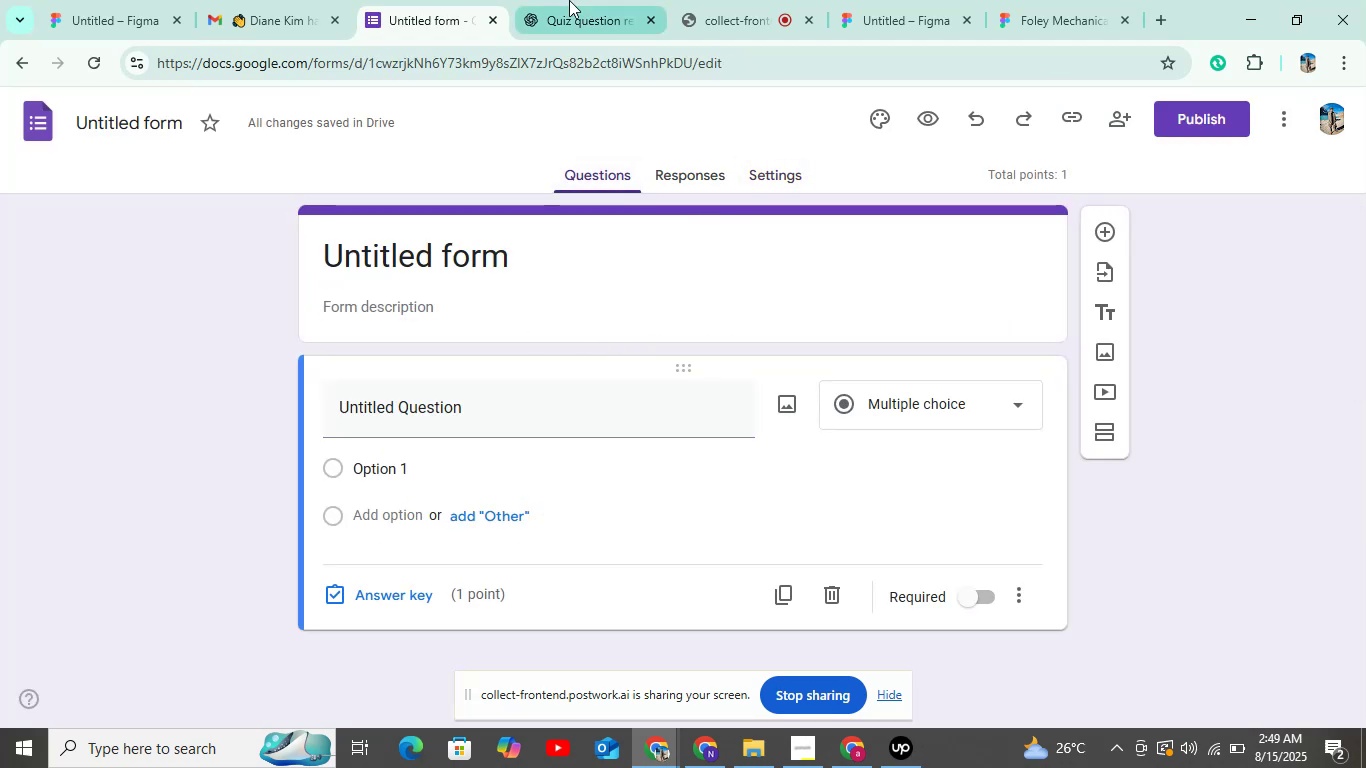 
left_click([570, 0])
 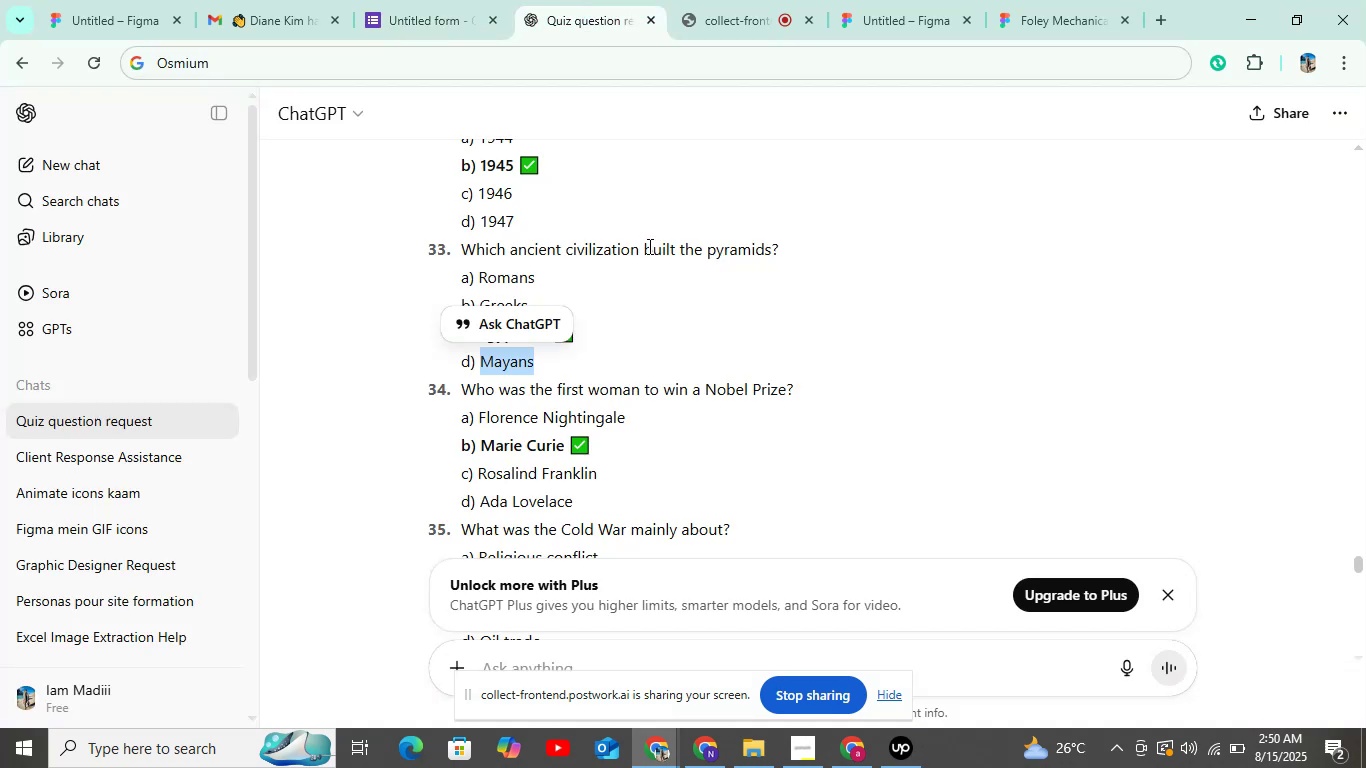 
scroll: coordinate [593, 263], scroll_direction: down, amount: 1.0
 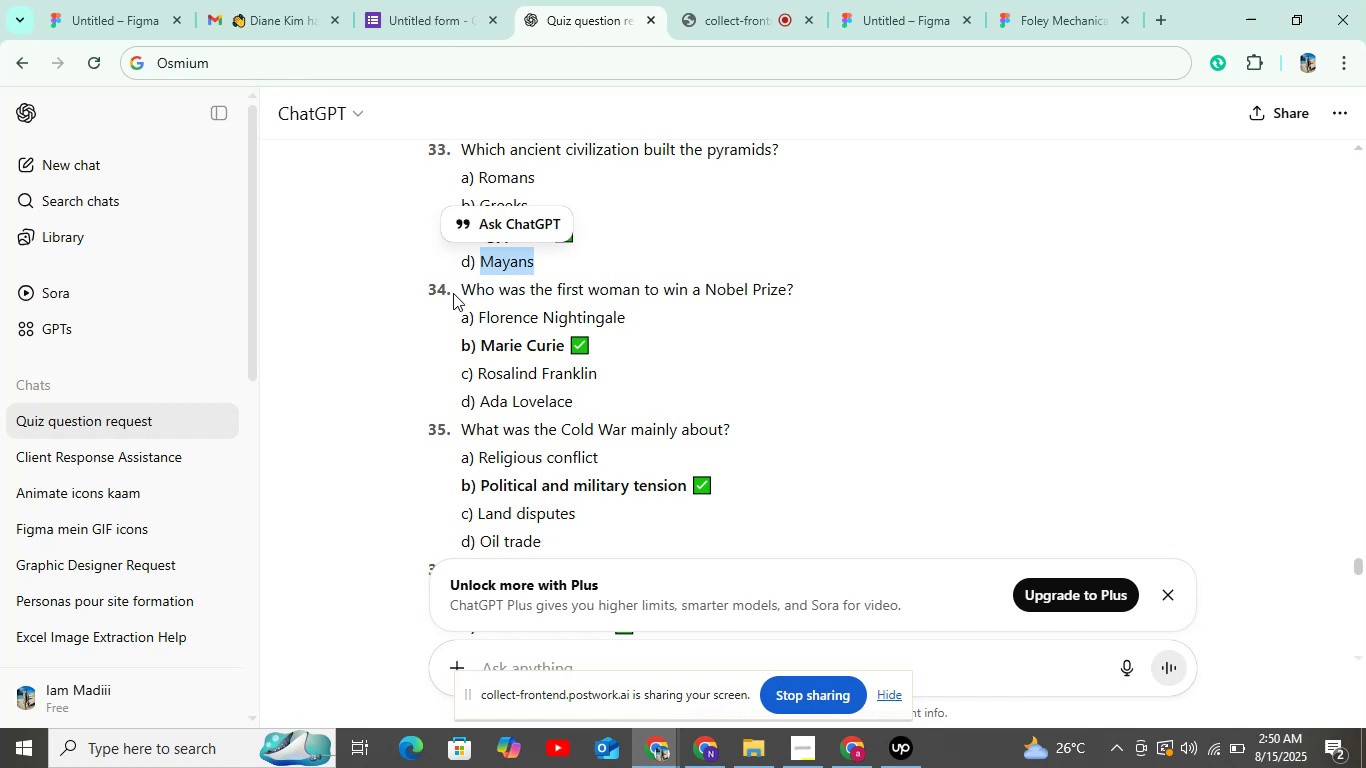 
left_click_drag(start_coordinate=[455, 288], to_coordinate=[832, 275])
 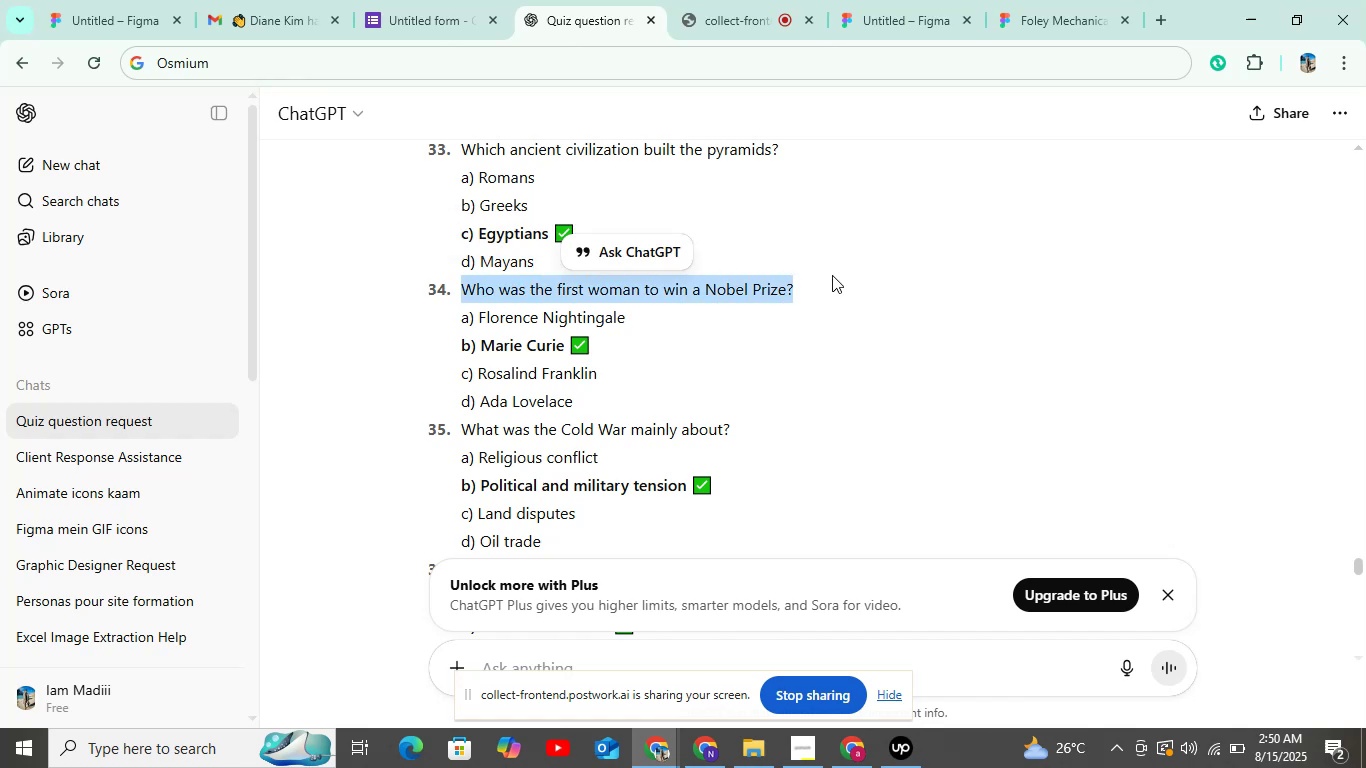 
key(Control+C)
 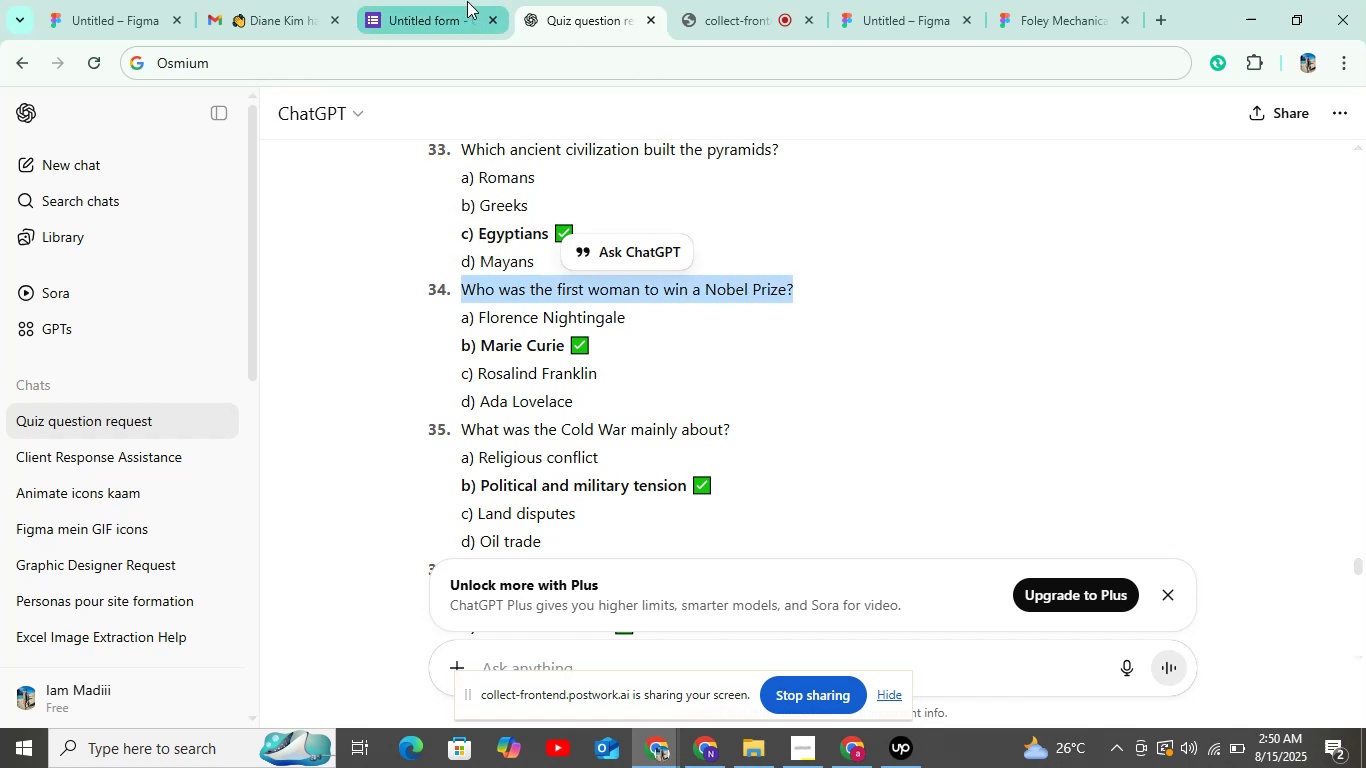 
left_click([406, 15])
 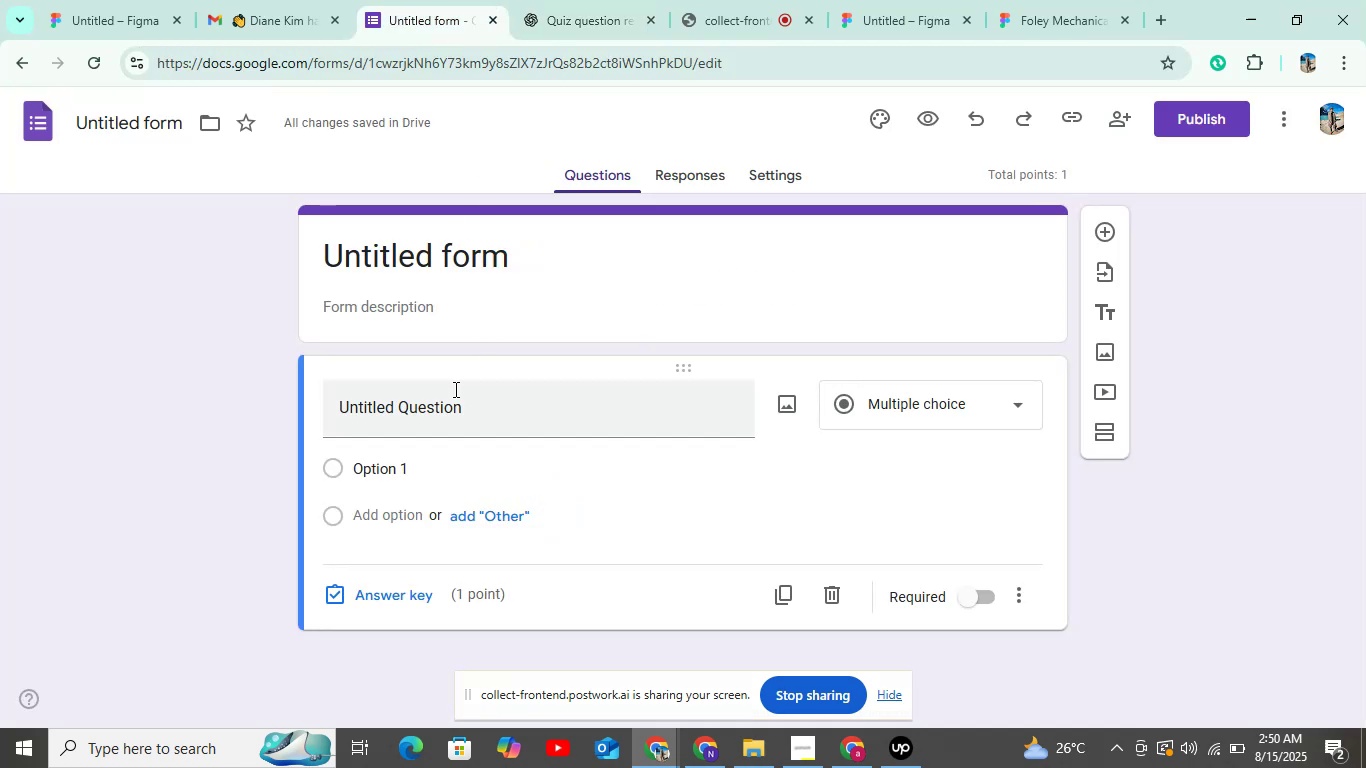 
left_click([459, 421])
 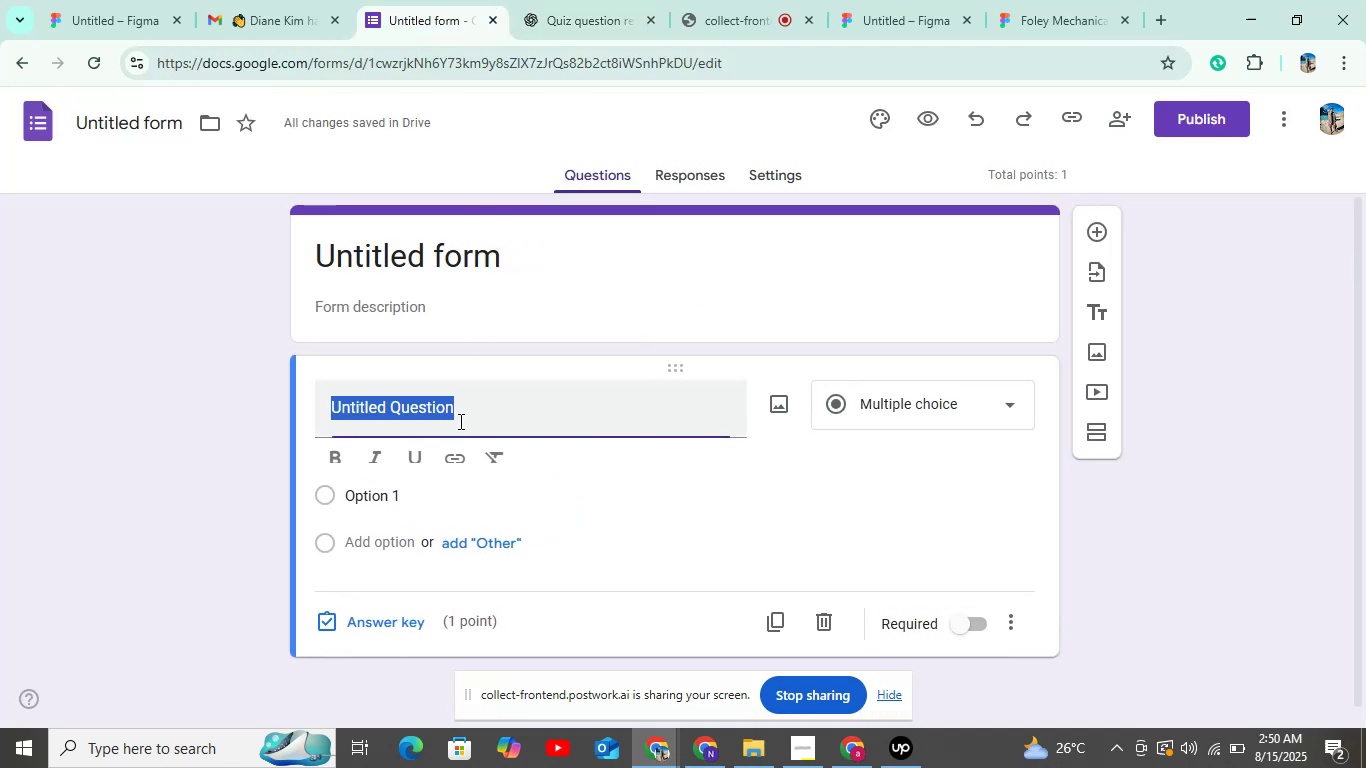 
key(Control+V)
 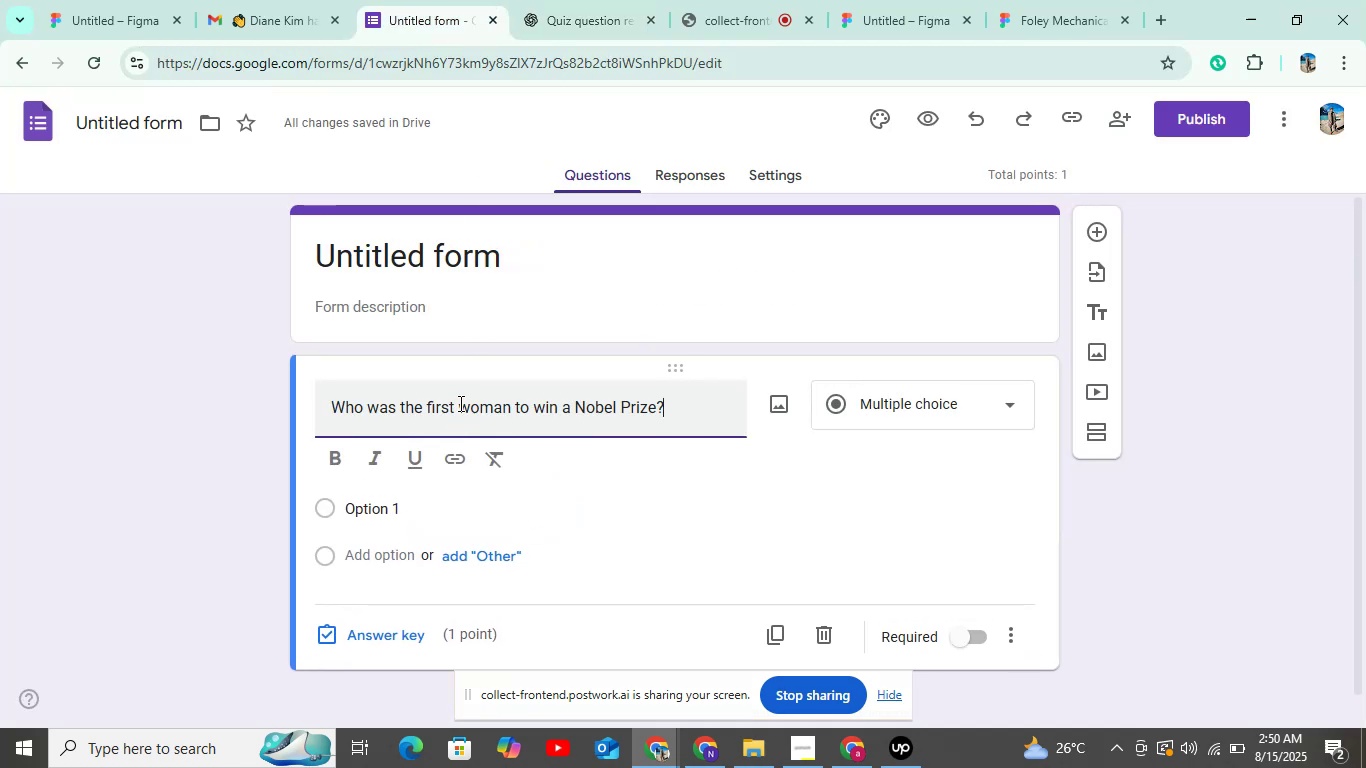 
scroll: coordinate [456, 401], scroll_direction: down, amount: 5.0
 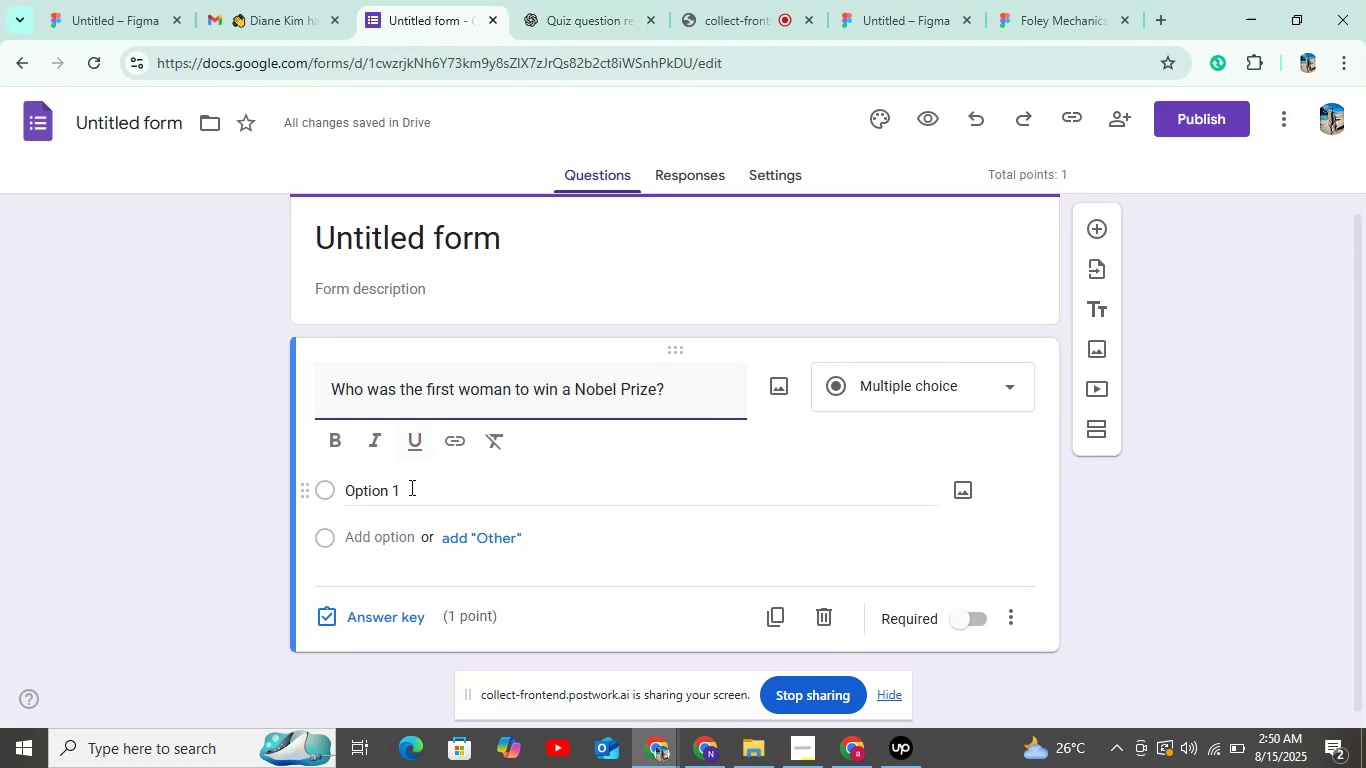 
left_click([410, 487])
 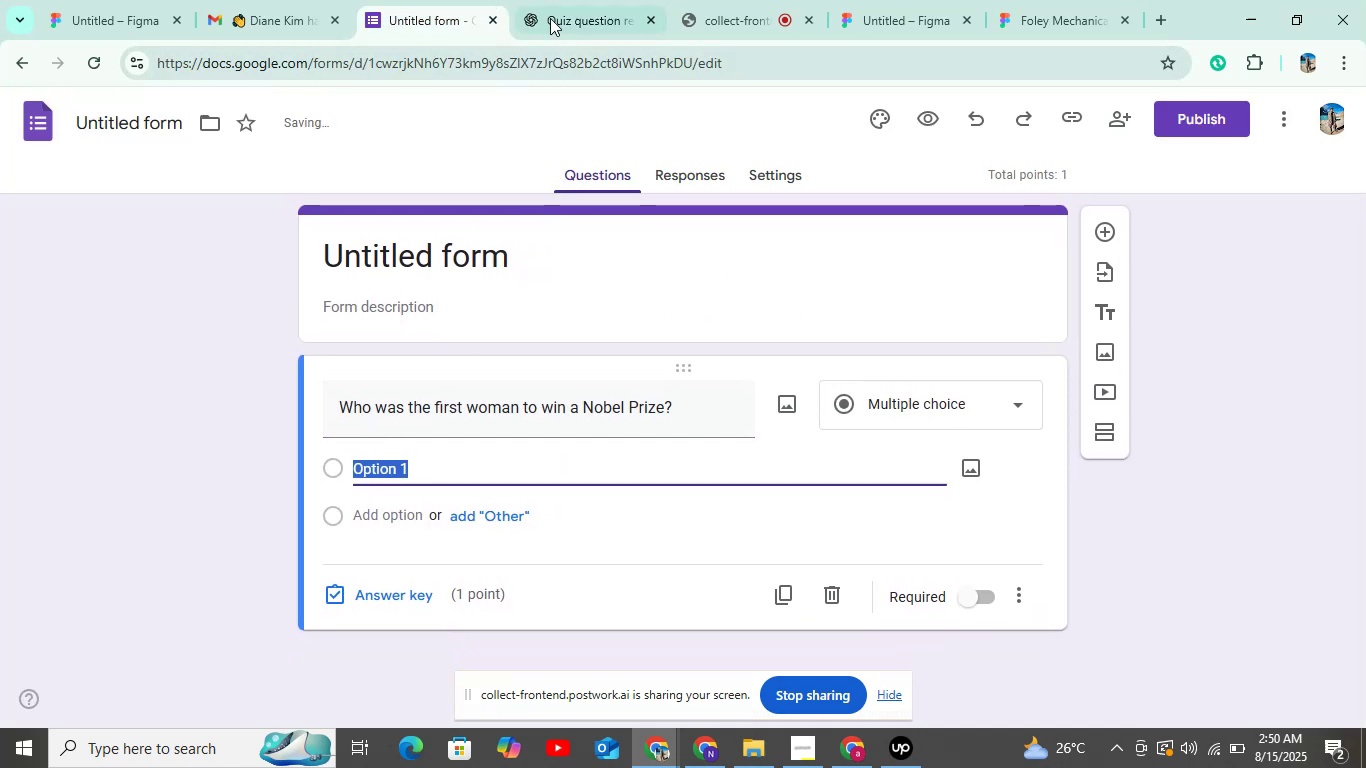 
left_click([585, 0])
 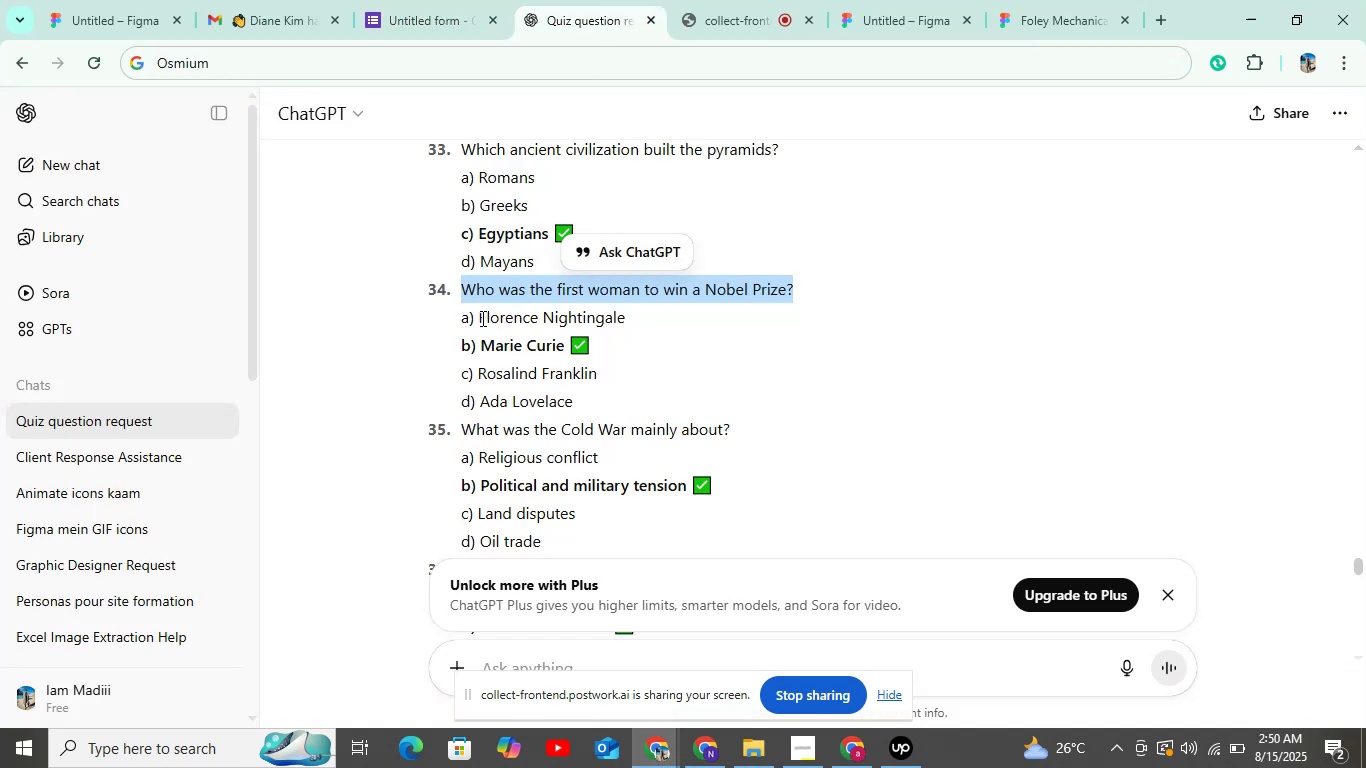 
left_click_drag(start_coordinate=[479, 316], to_coordinate=[682, 313])
 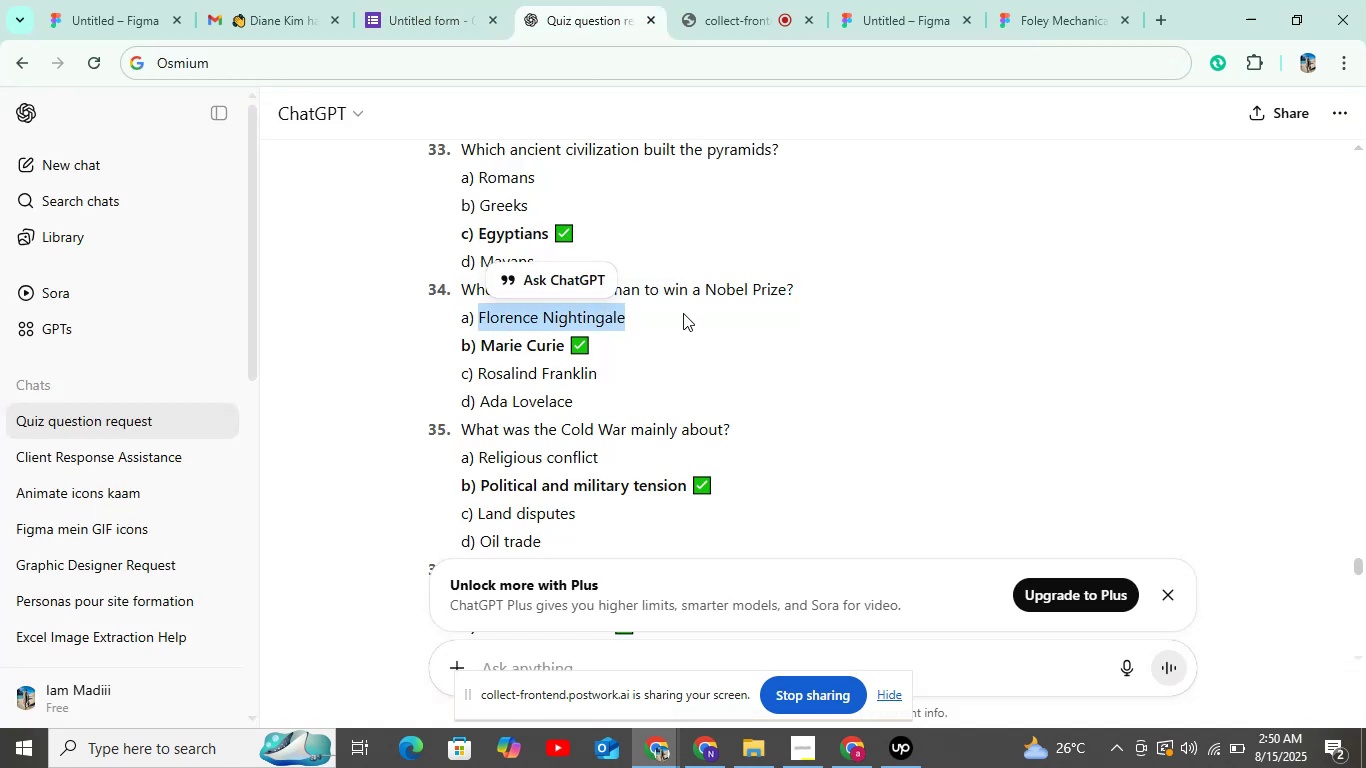 
key(Control+C)
 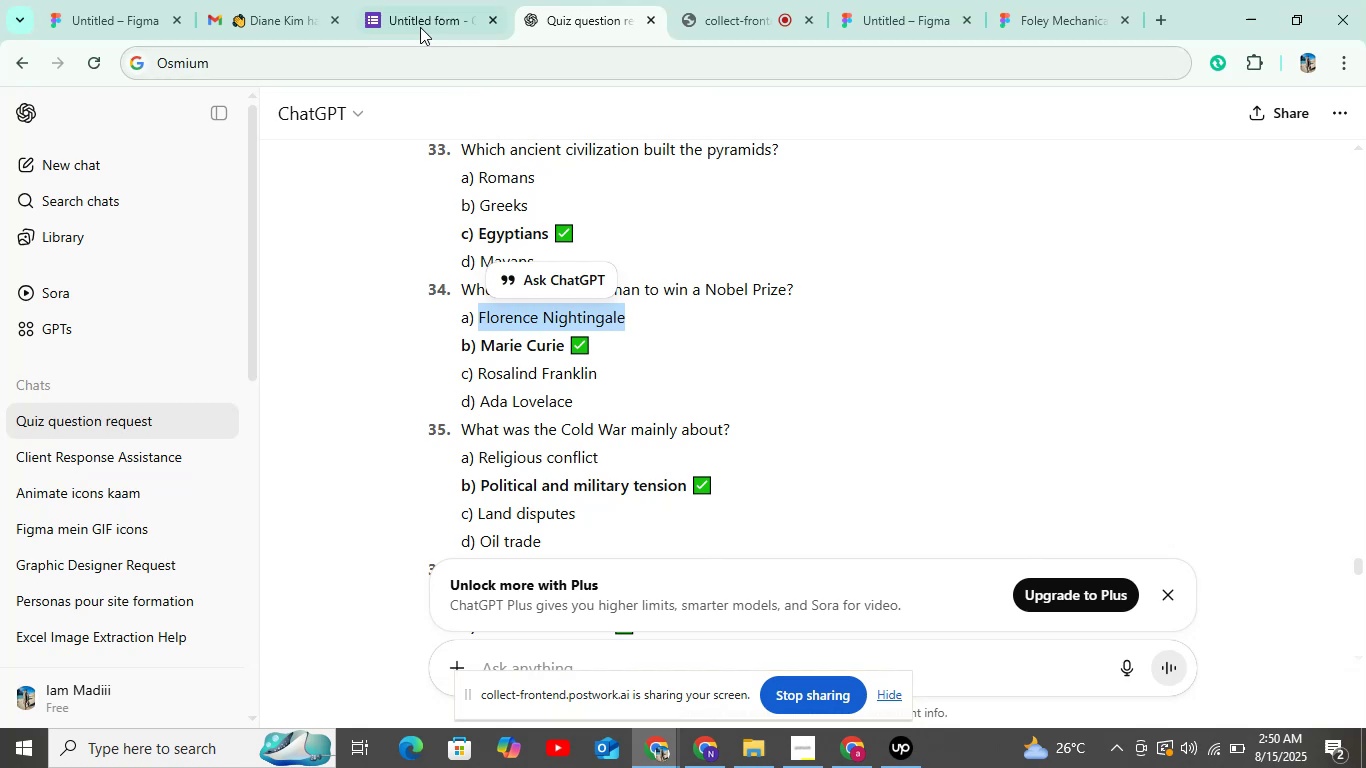 
left_click([421, 22])
 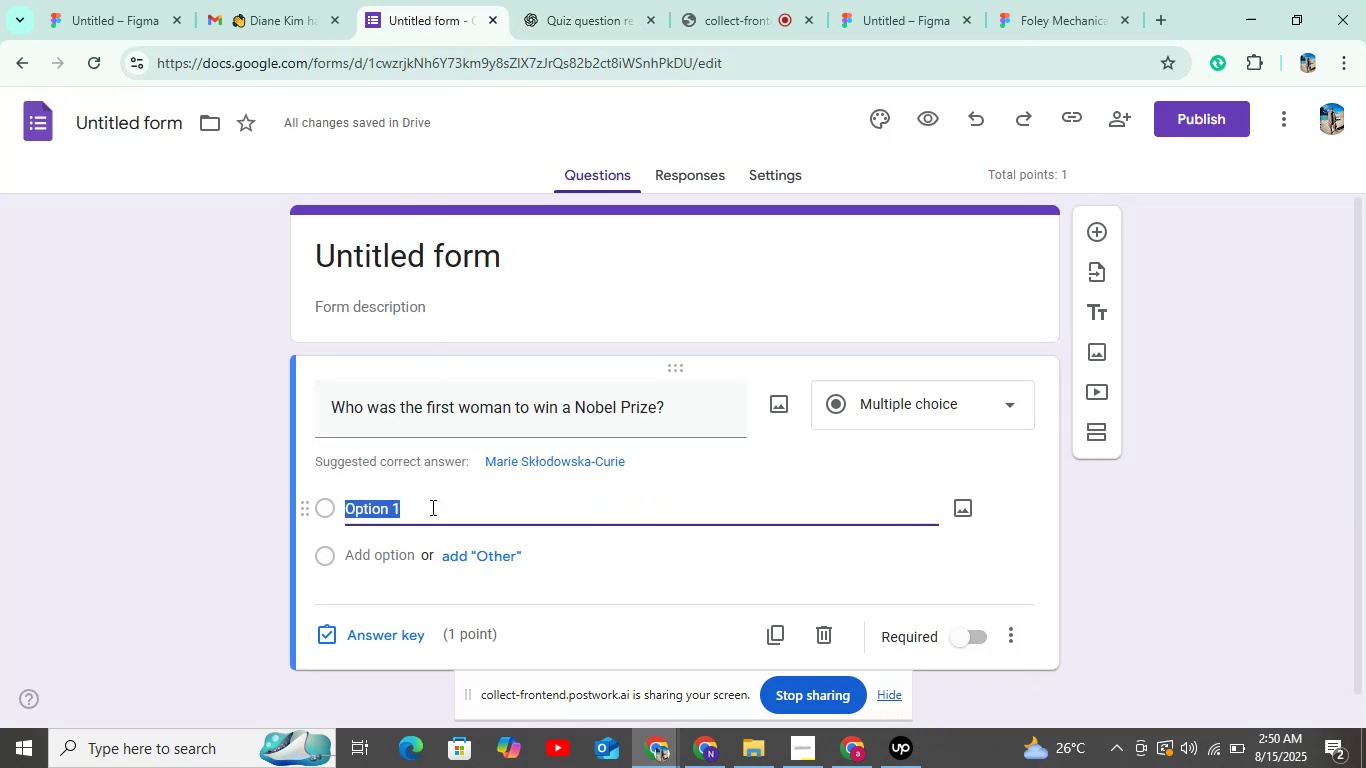 
key(Control+V)
 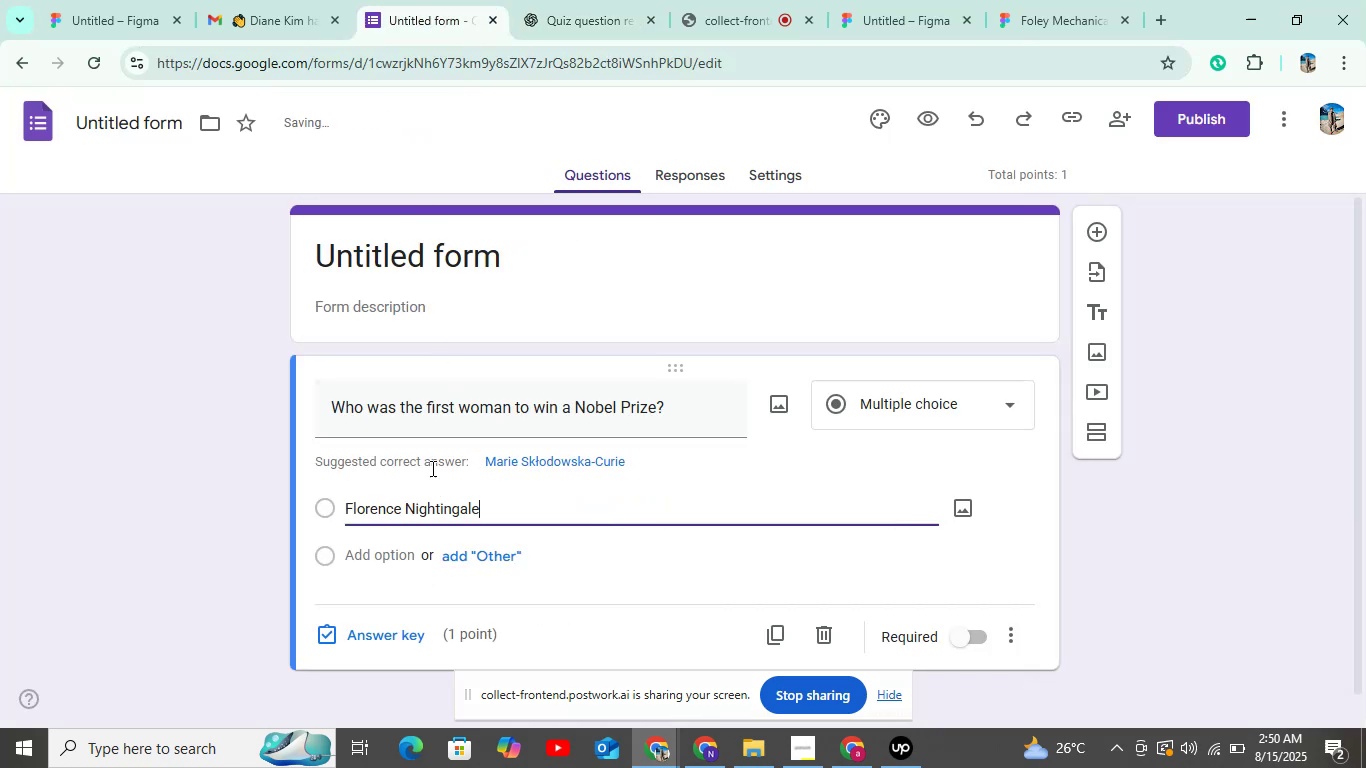 
scroll: coordinate [436, 458], scroll_direction: down, amount: 7.0
 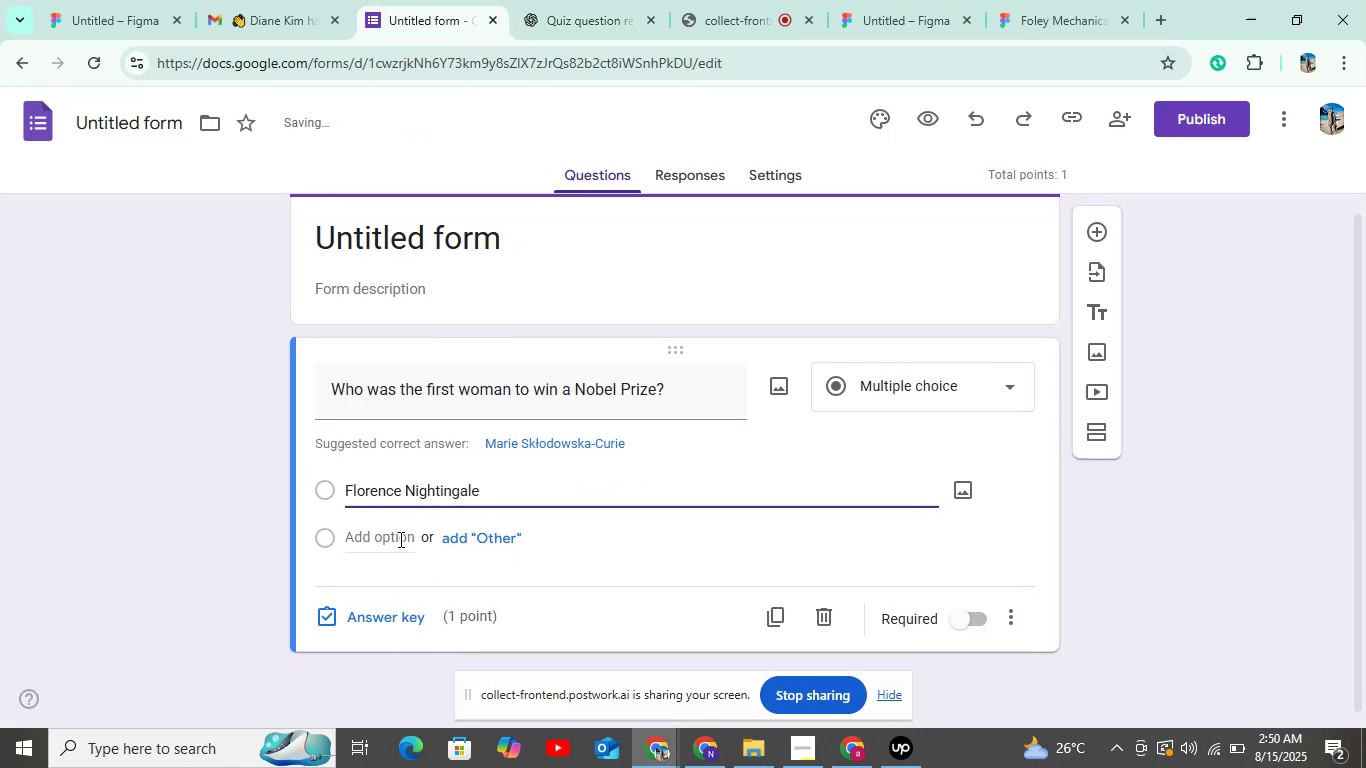 
left_click([399, 540])
 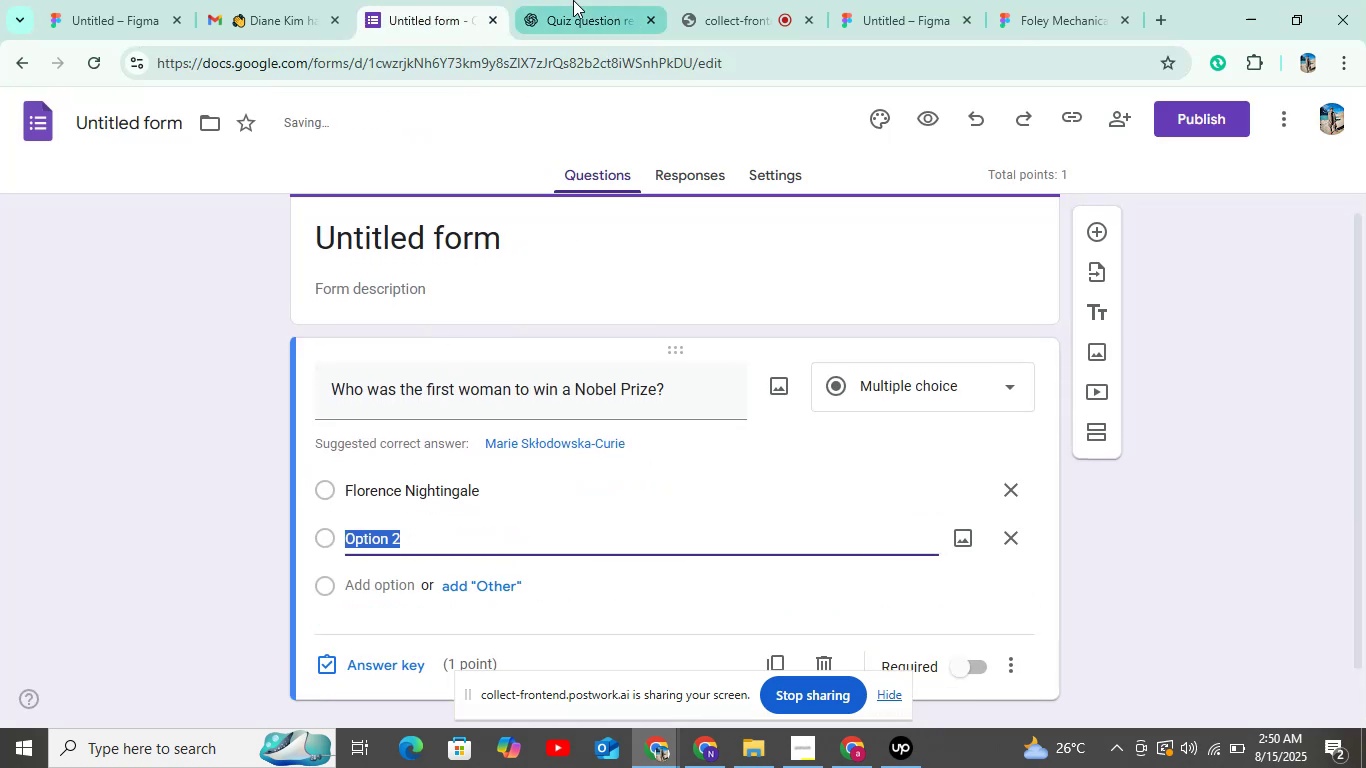 
left_click([574, 0])
 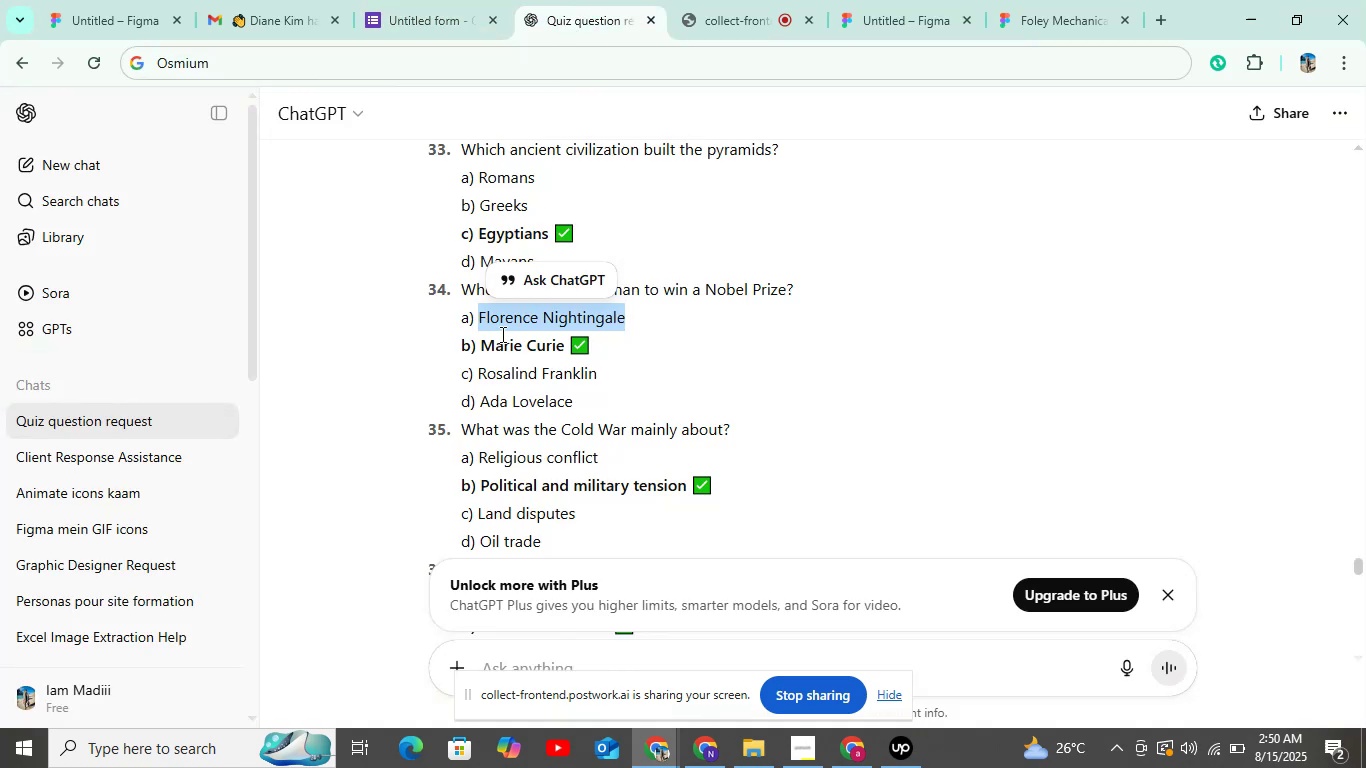 
left_click_drag(start_coordinate=[480, 343], to_coordinate=[570, 347])
 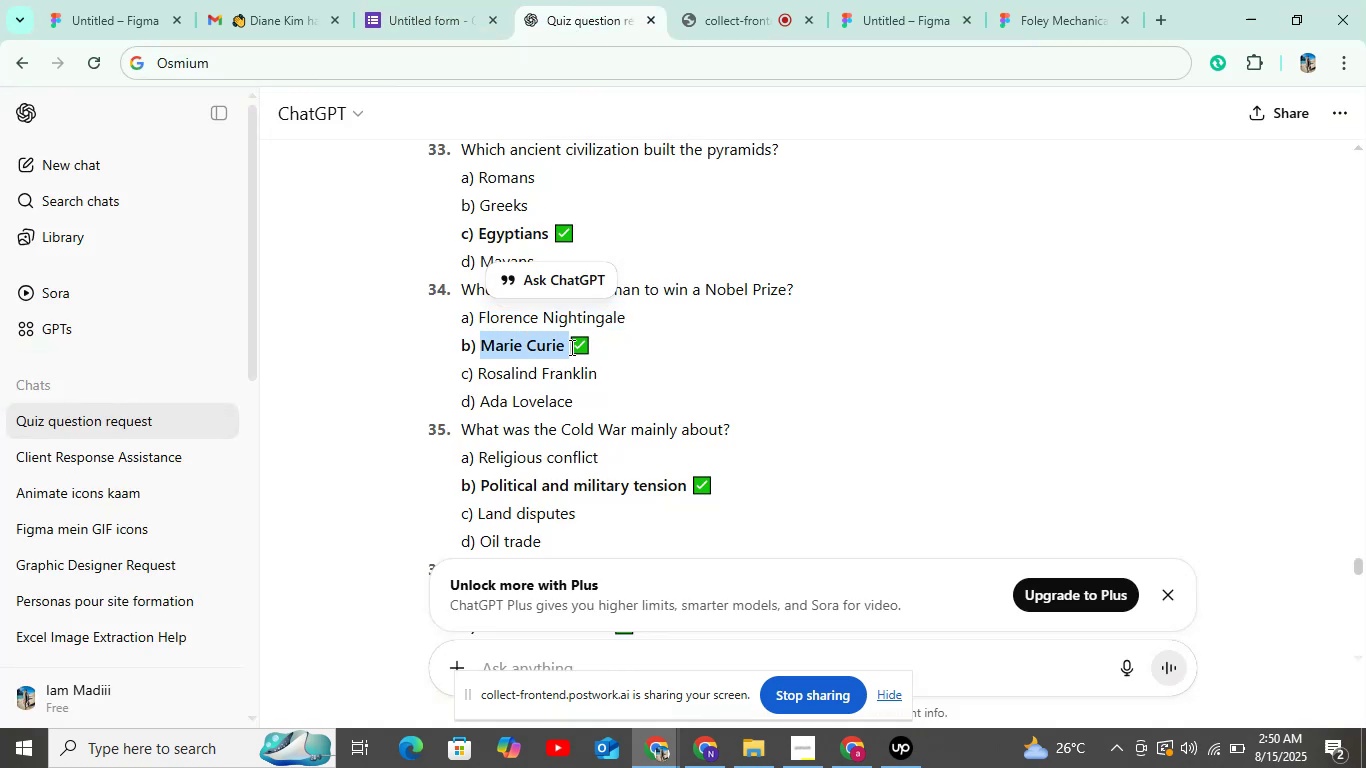 
key(Control+C)
 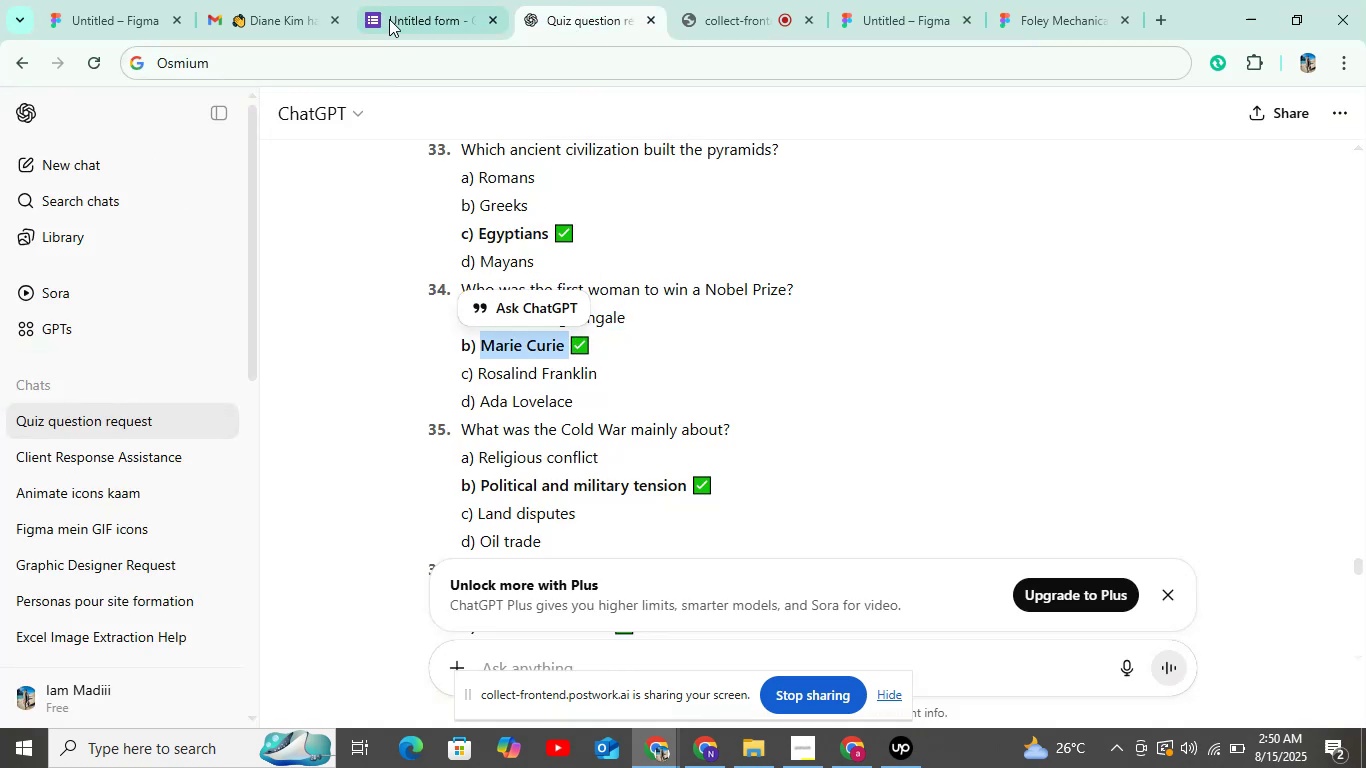 
left_click([395, 8])
 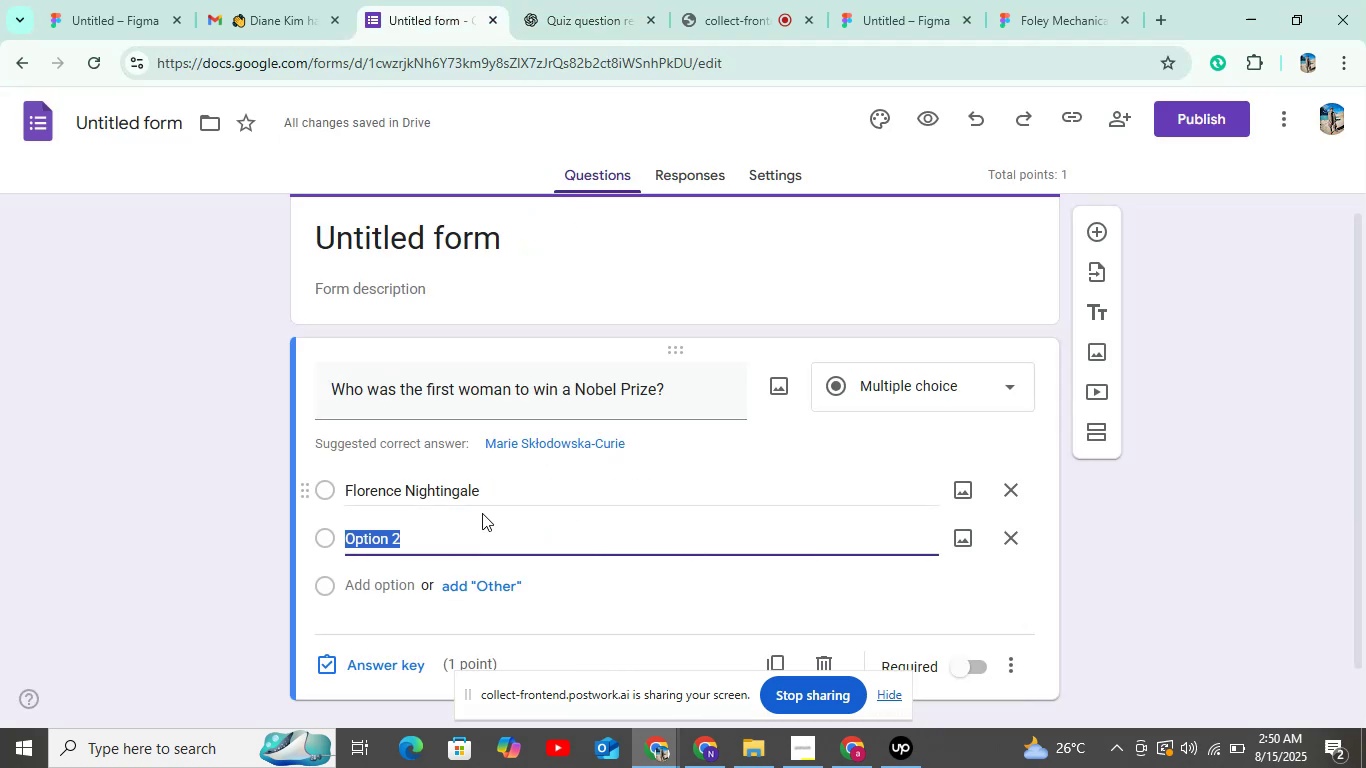 
key(Control+V)
 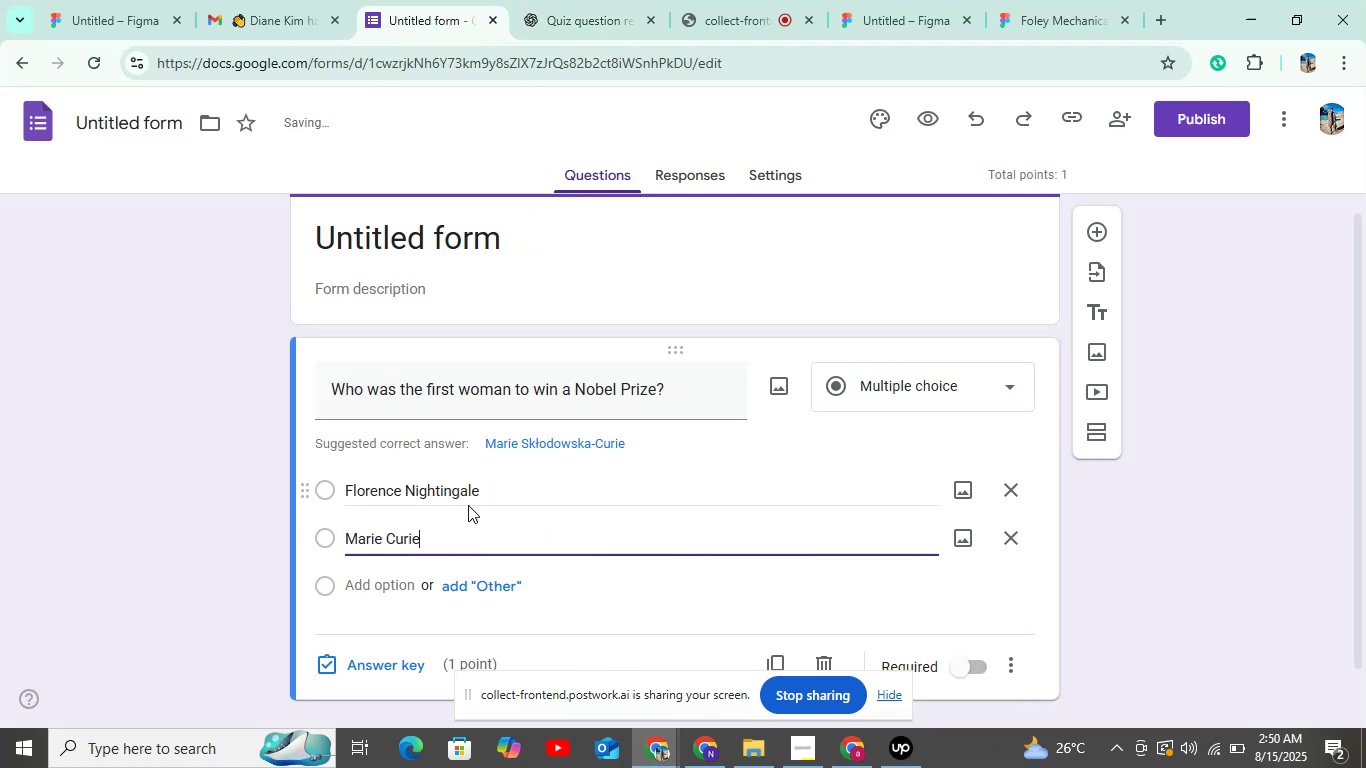 
scroll: coordinate [462, 495], scroll_direction: down, amount: 4.0
 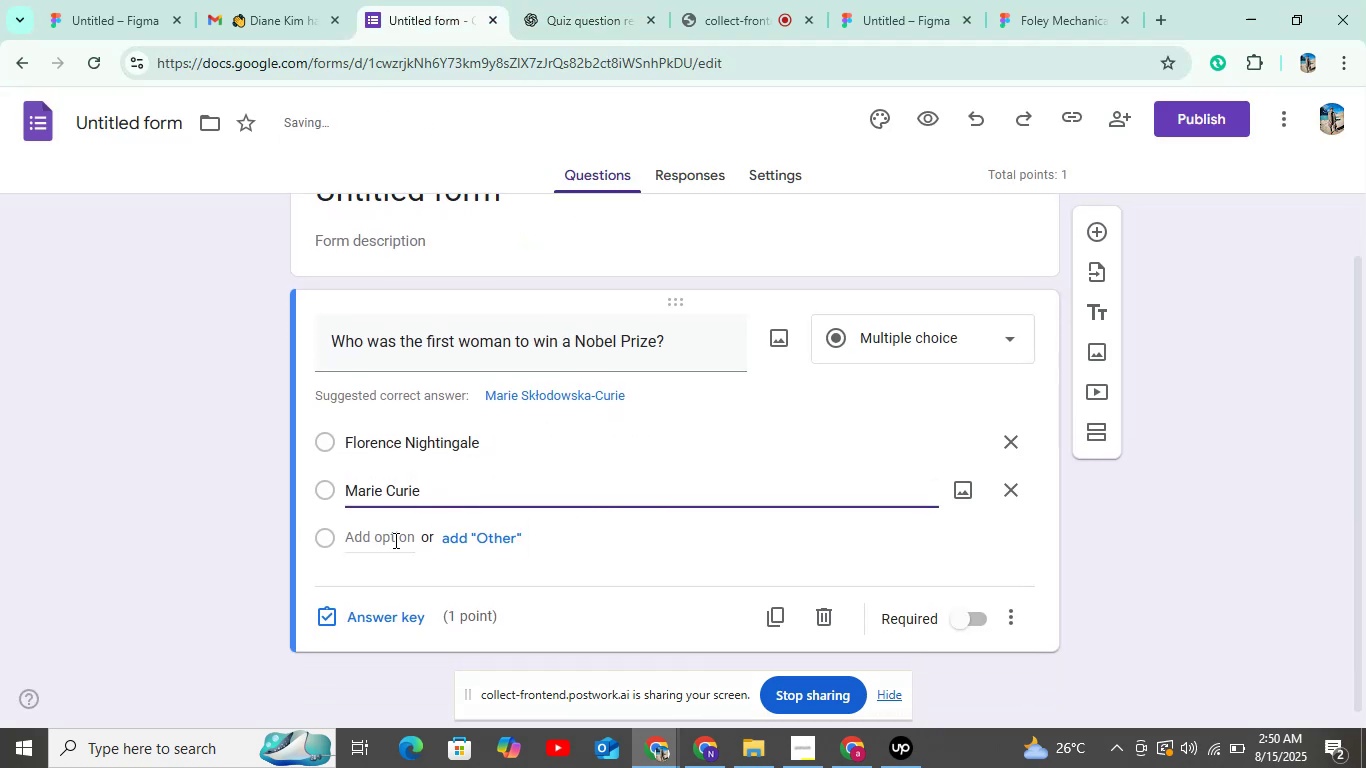 
left_click([393, 539])
 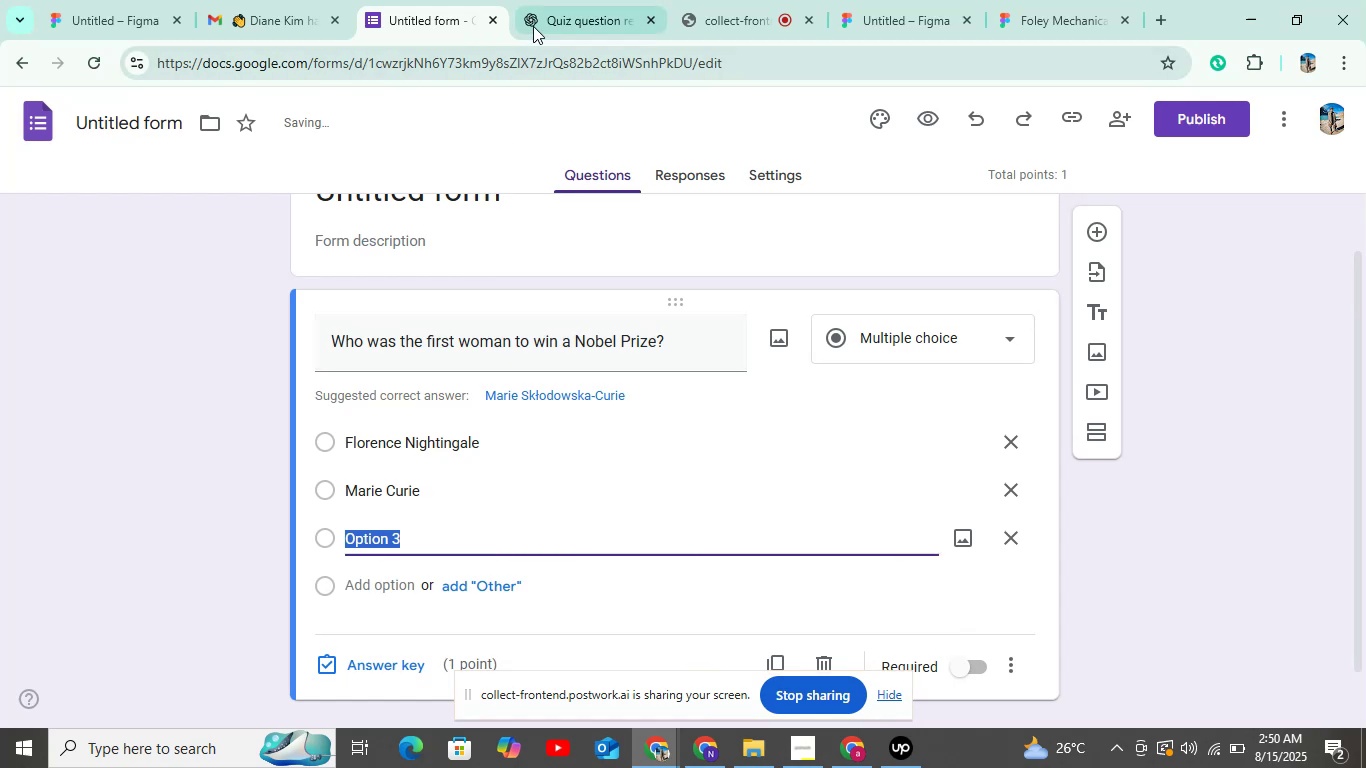 
left_click([563, 10])
 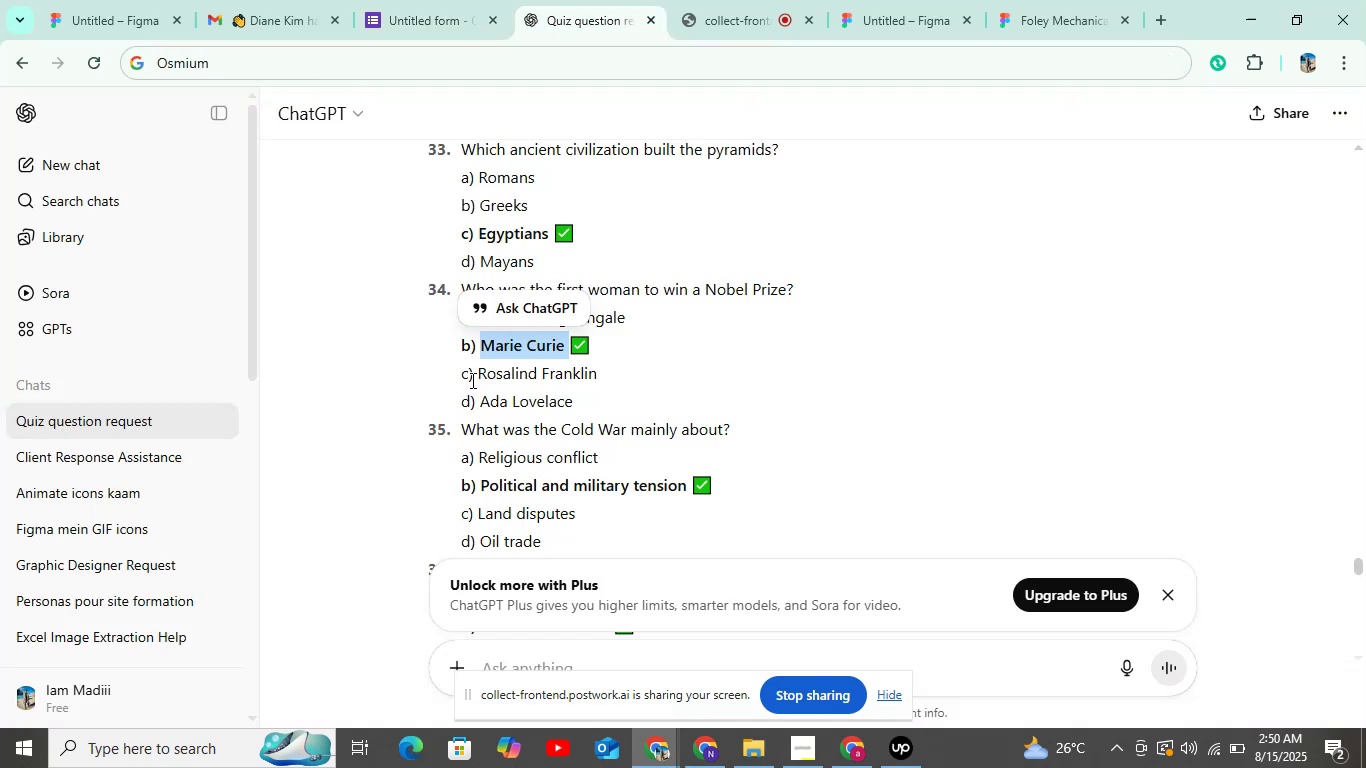 
left_click_drag(start_coordinate=[475, 371], to_coordinate=[673, 391])
 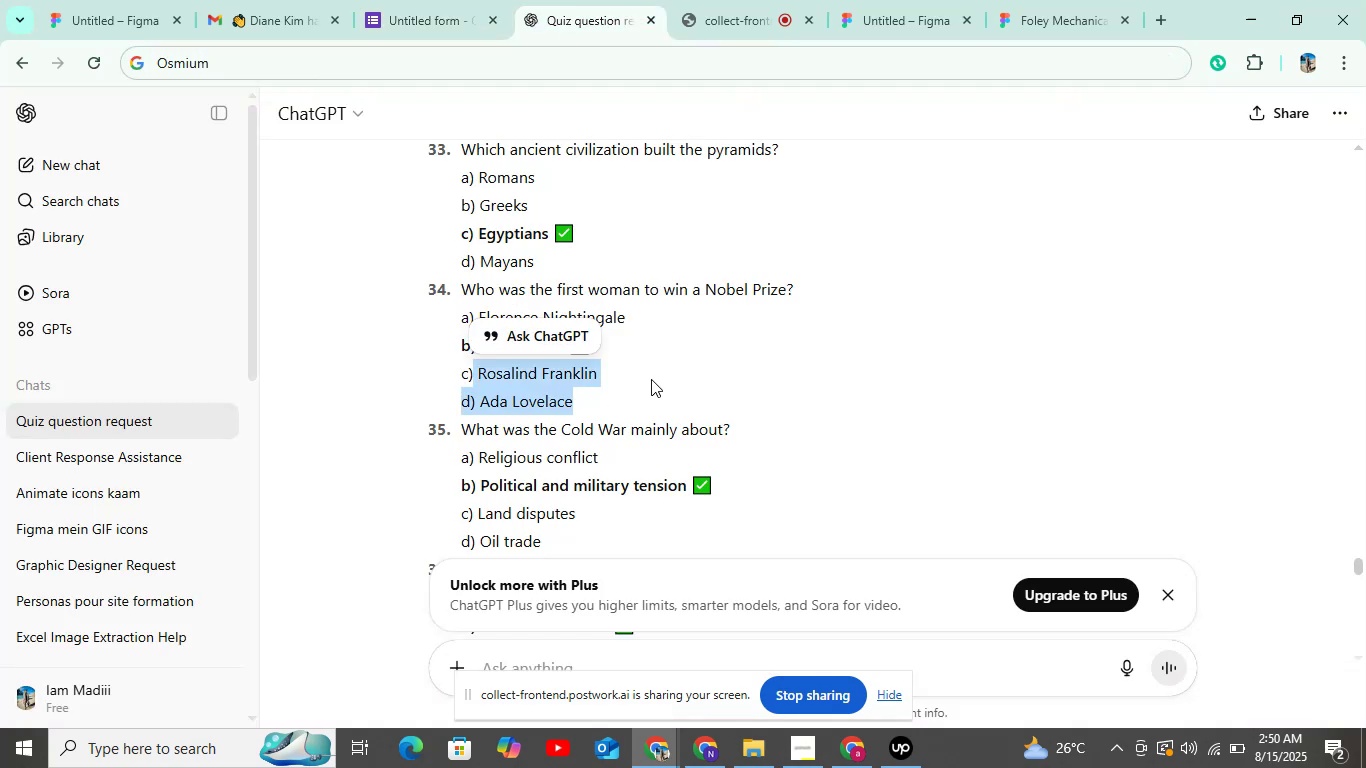 
left_click([650, 378])
 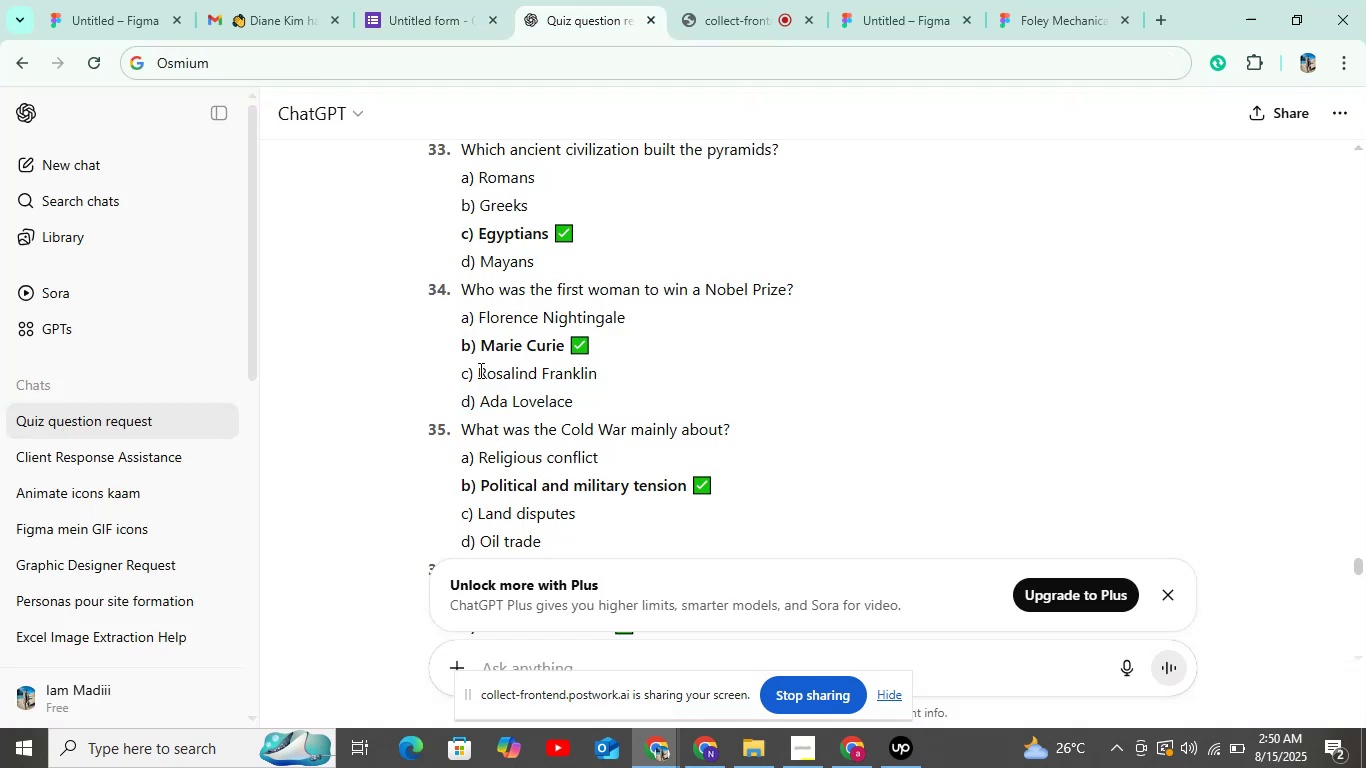 
left_click_drag(start_coordinate=[479, 370], to_coordinate=[656, 371])
 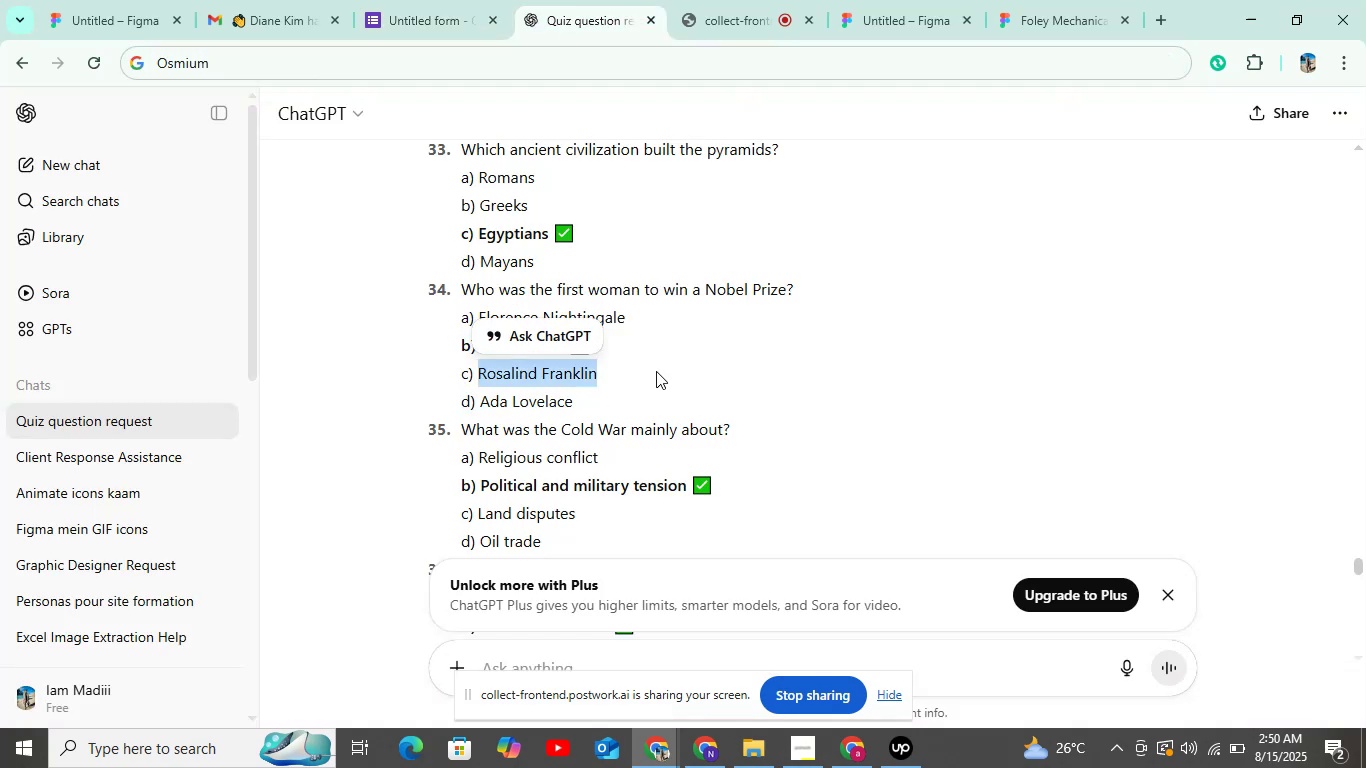 
key(Control+C)
 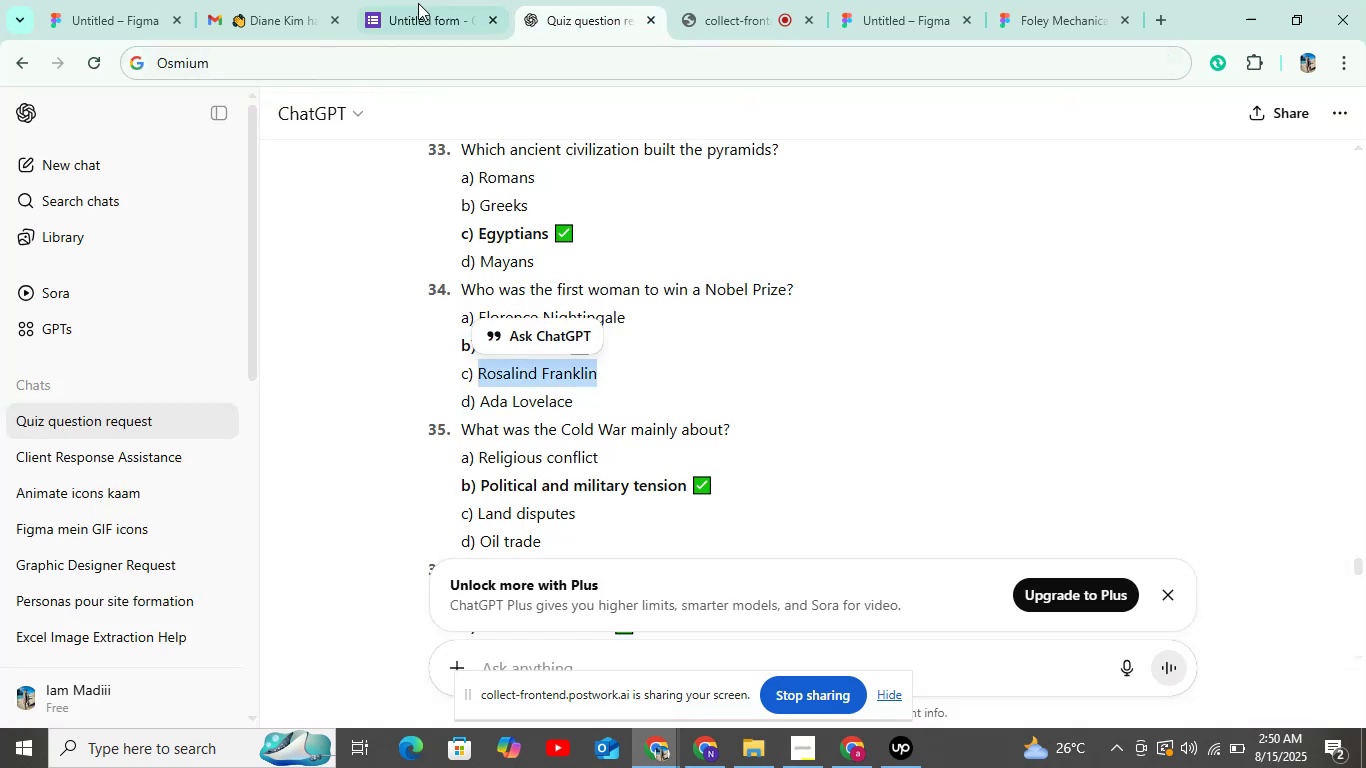 
left_click([418, 1])
 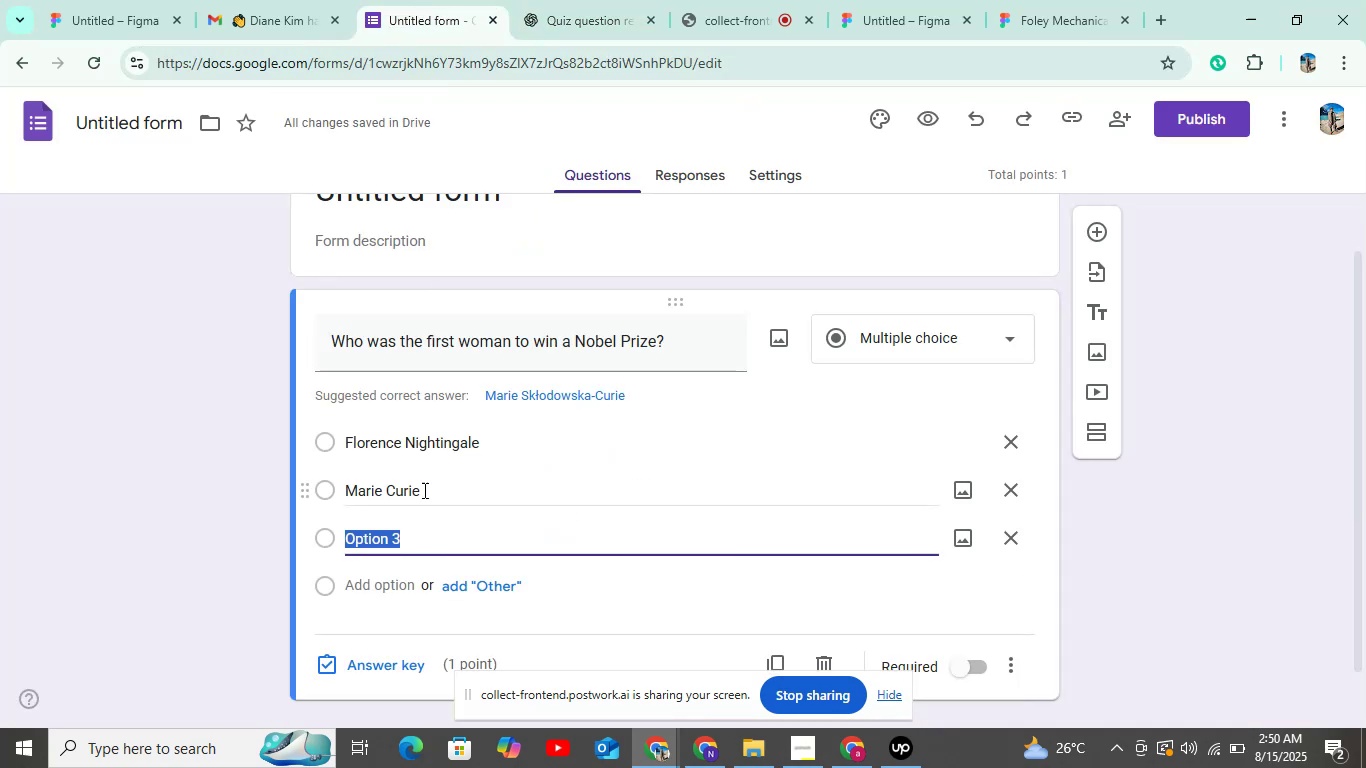 
key(Control+V)
 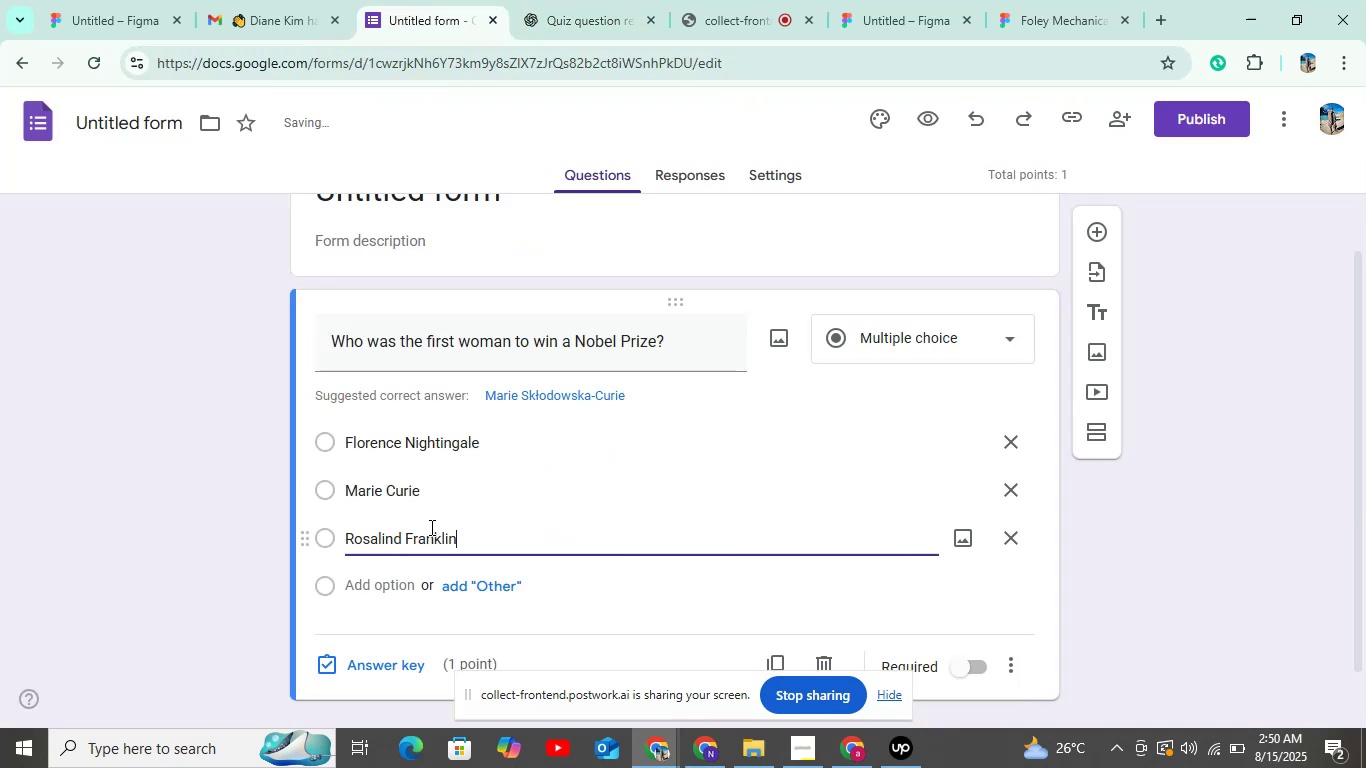 
scroll: coordinate [405, 542], scroll_direction: down, amount: 4.0
 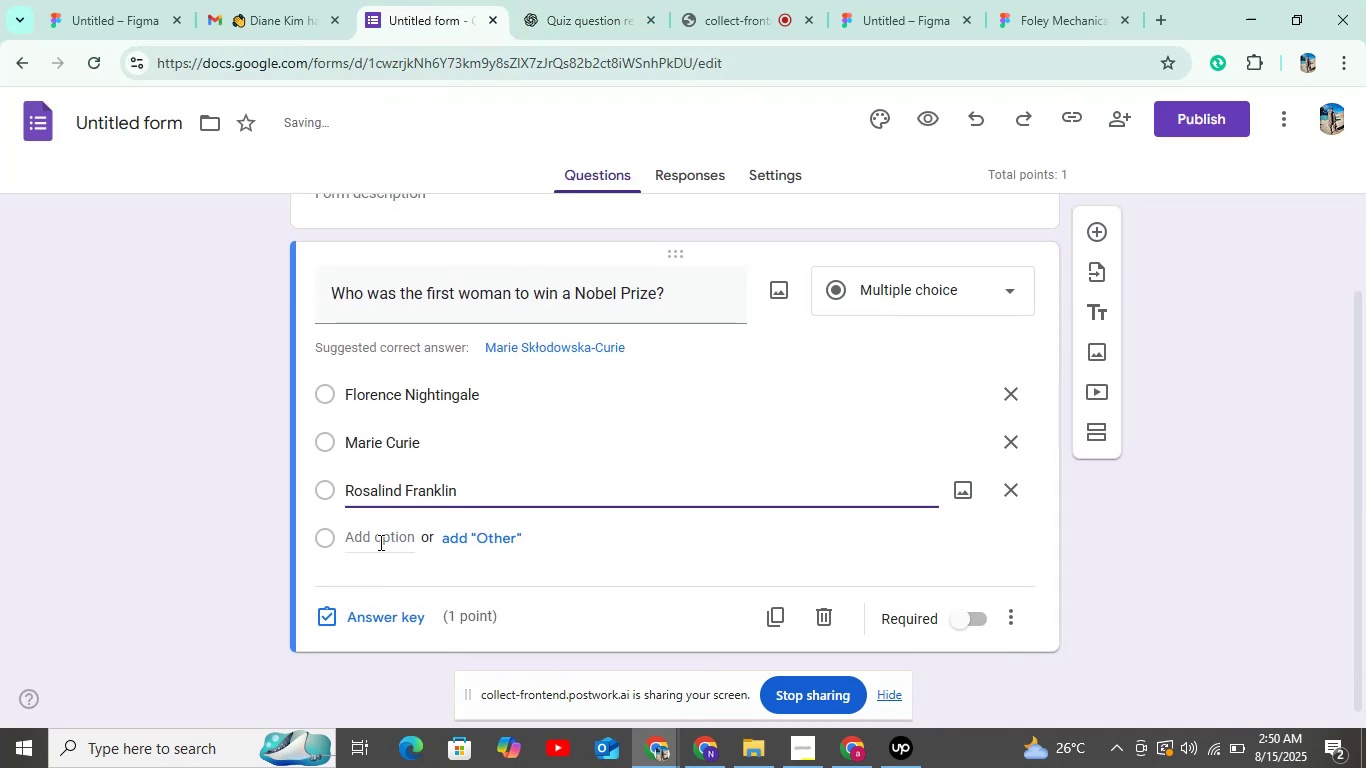 
left_click([380, 538])
 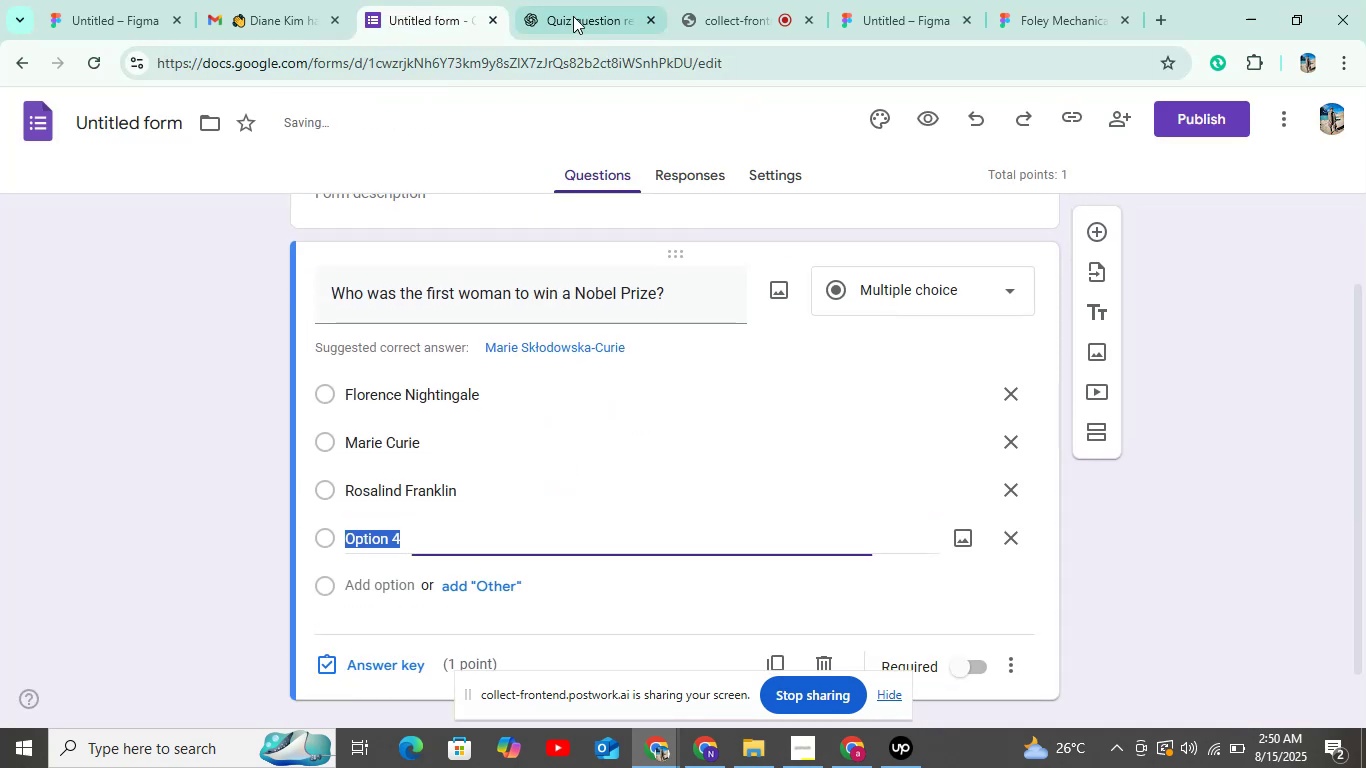 
left_click([574, 11])
 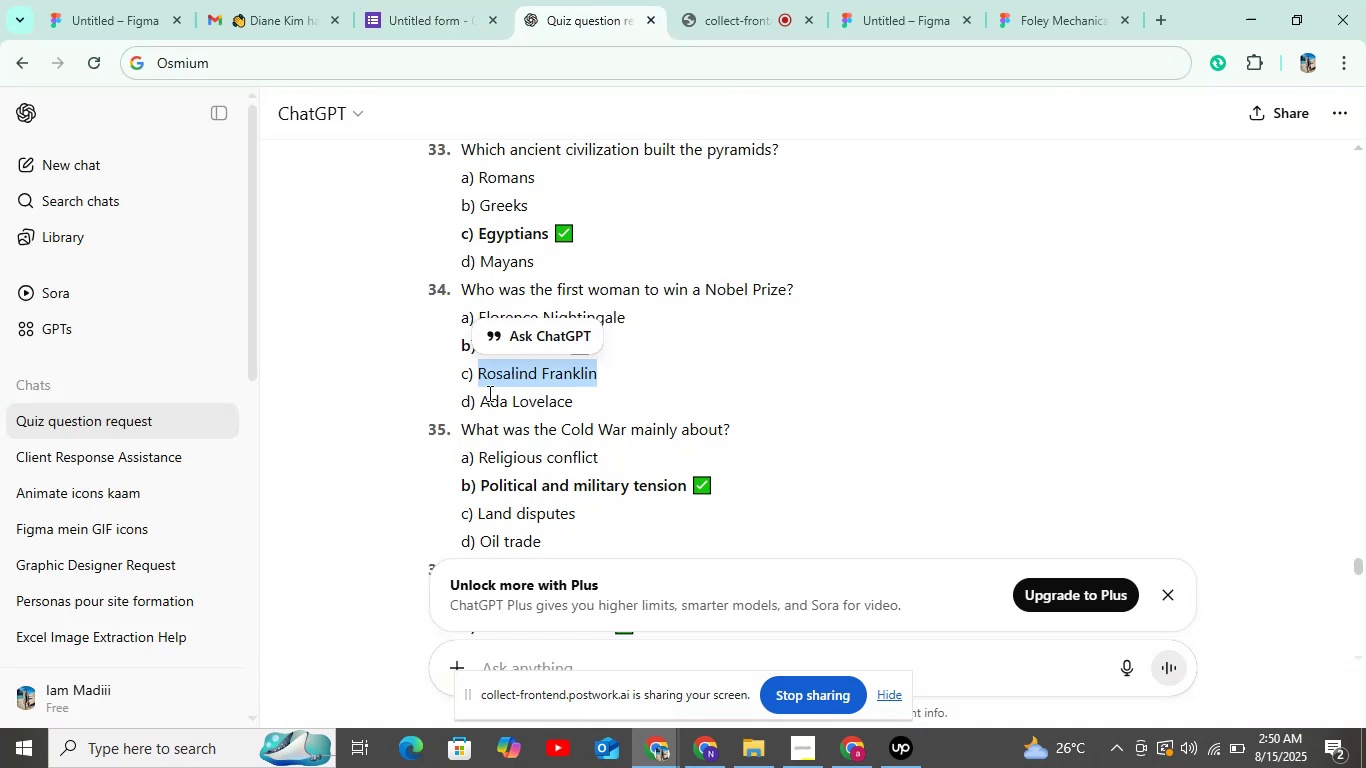 
left_click_drag(start_coordinate=[481, 400], to_coordinate=[617, 405])
 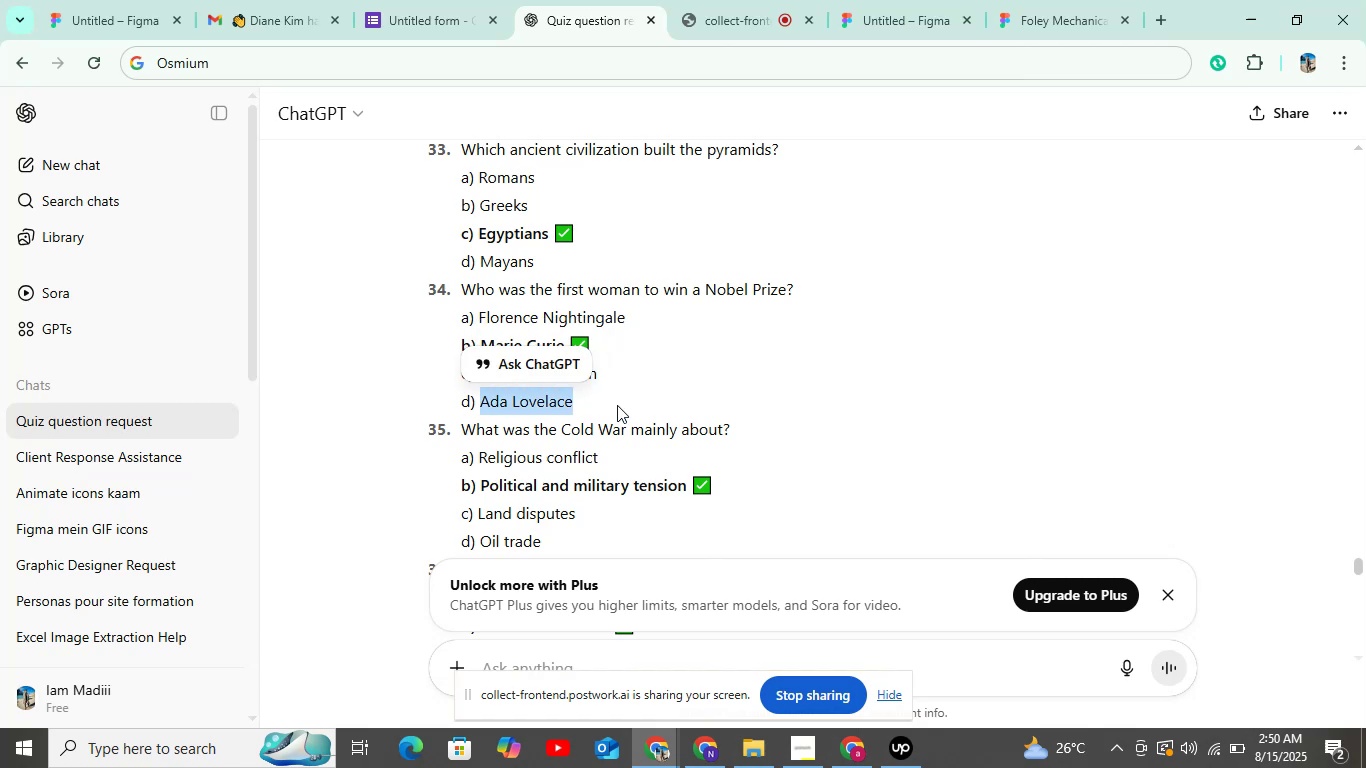 
key(Control+C)
 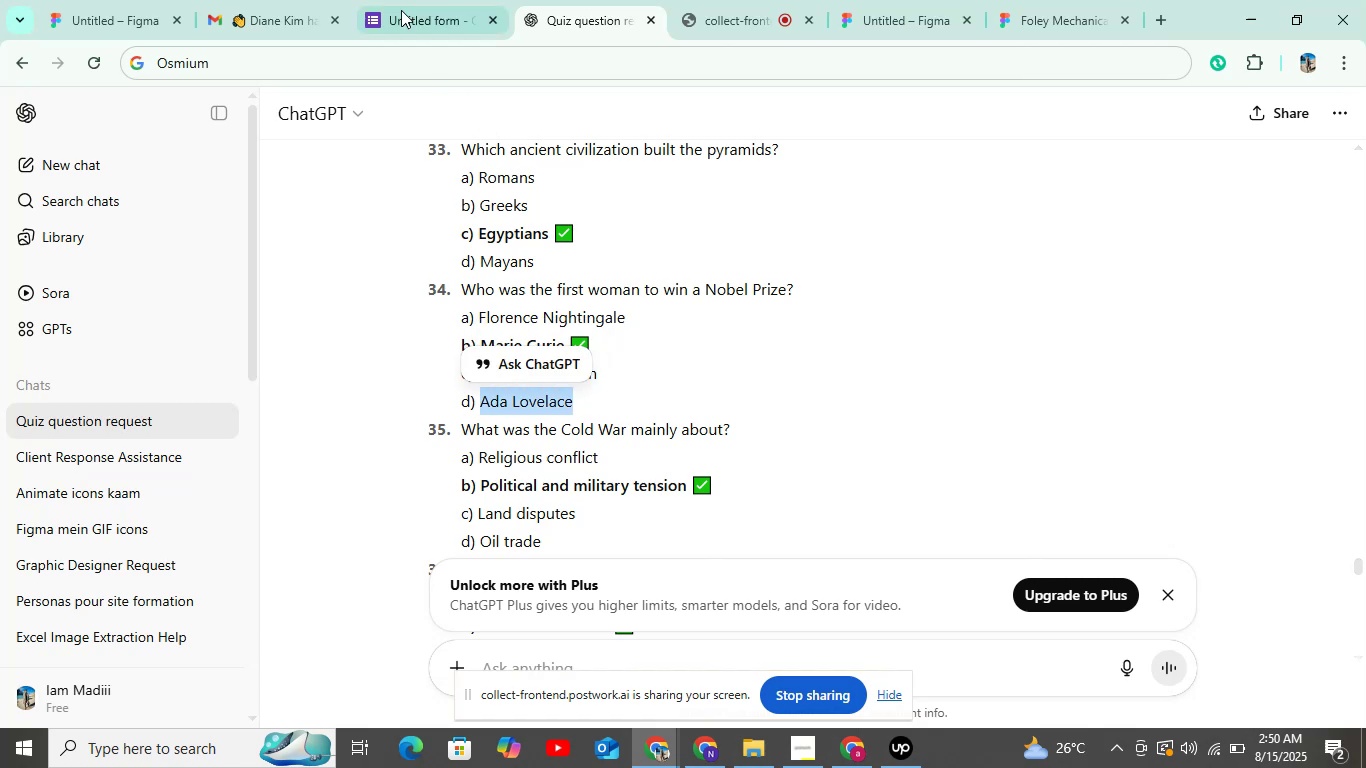 
left_click([401, 7])
 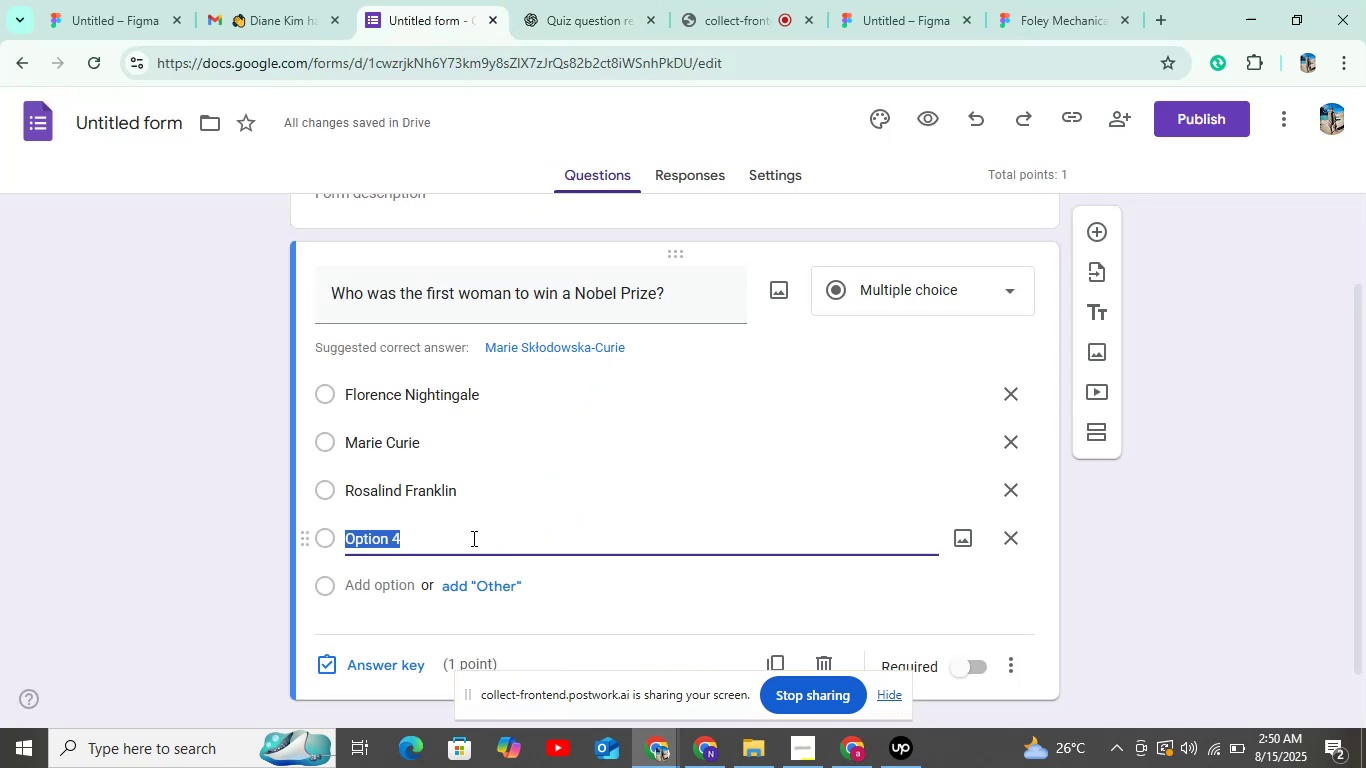 
key(Control+V)
 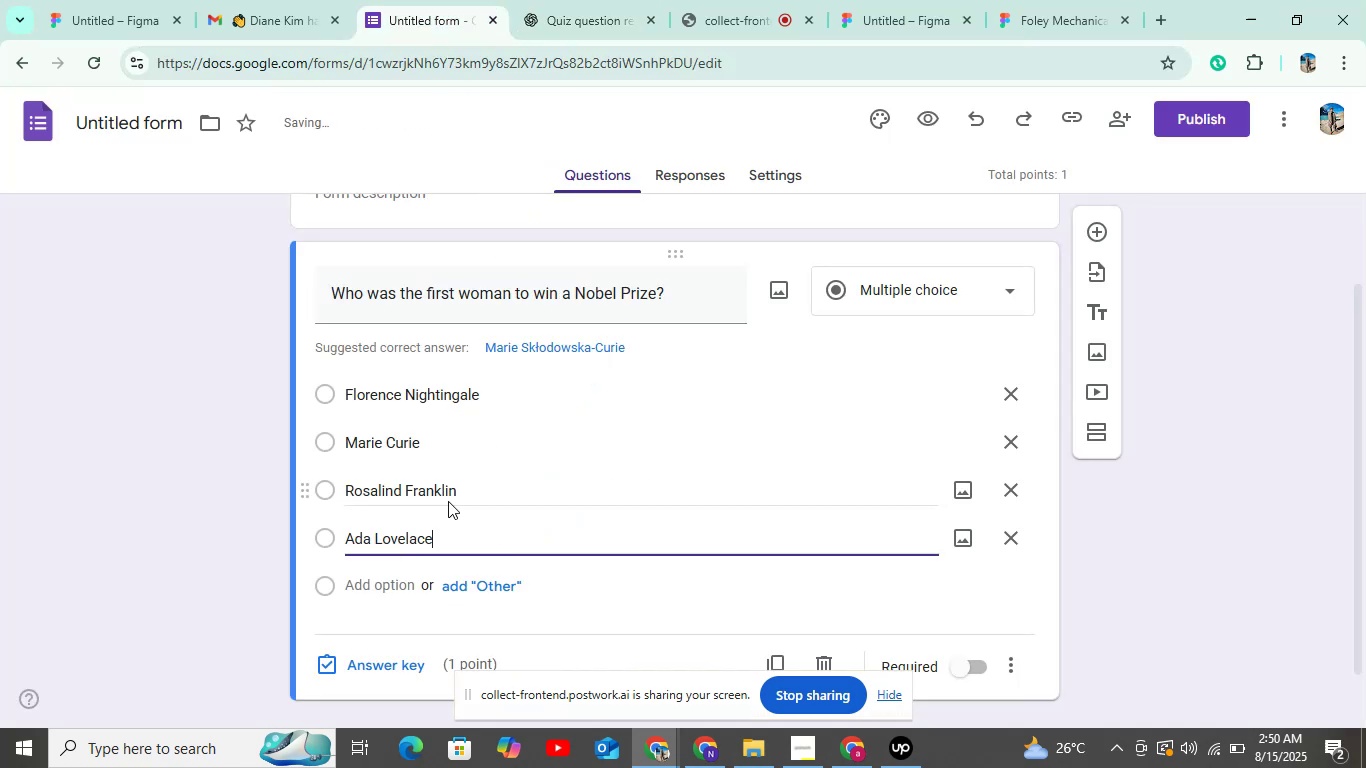 
scroll: coordinate [429, 500], scroll_direction: down, amount: 4.0
 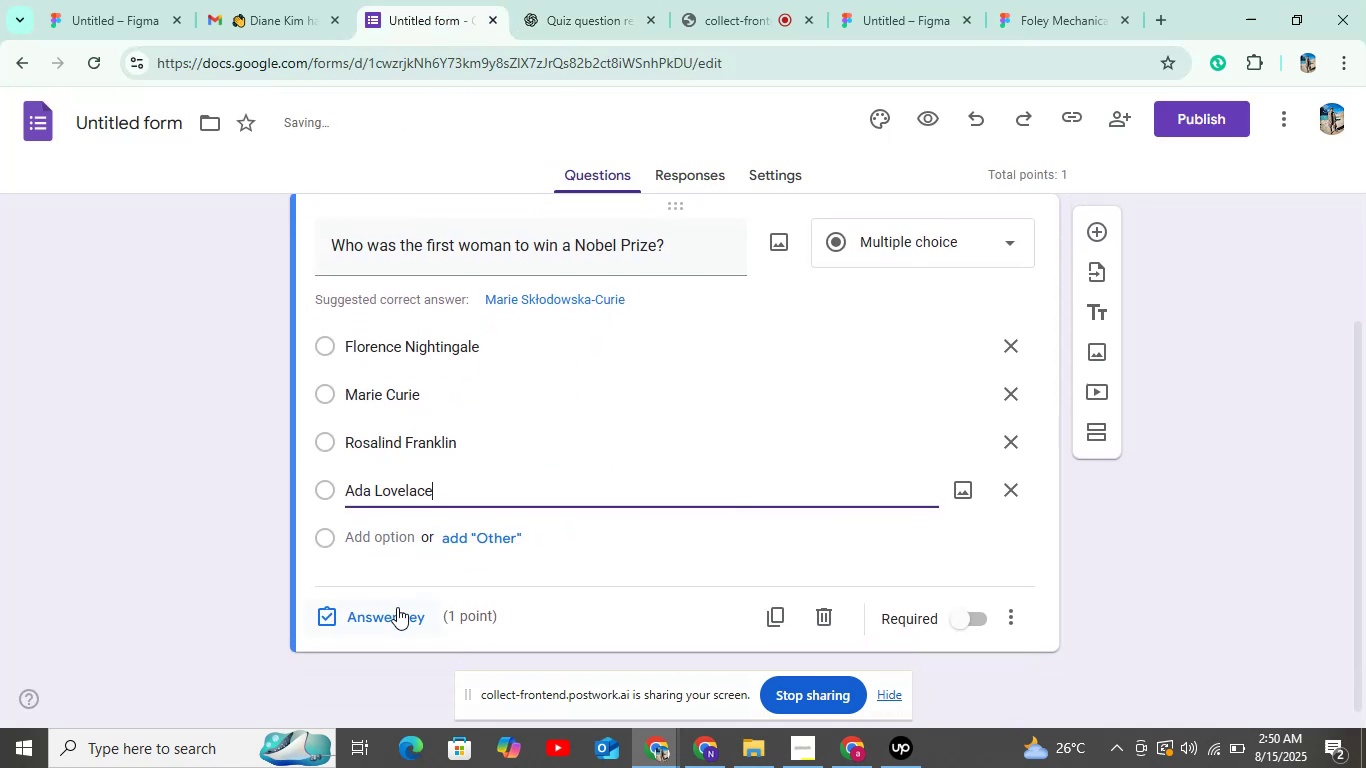 
double_click([397, 618])
 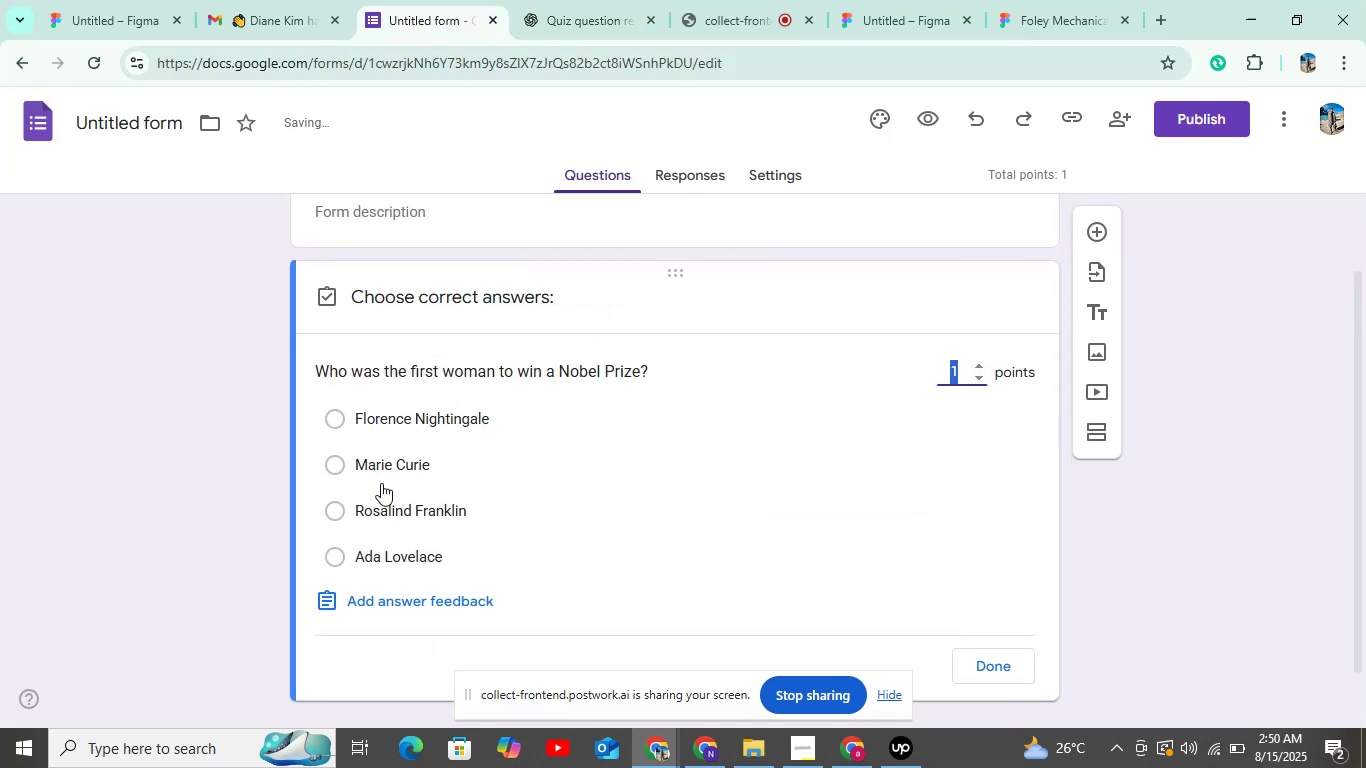 
left_click([383, 463])
 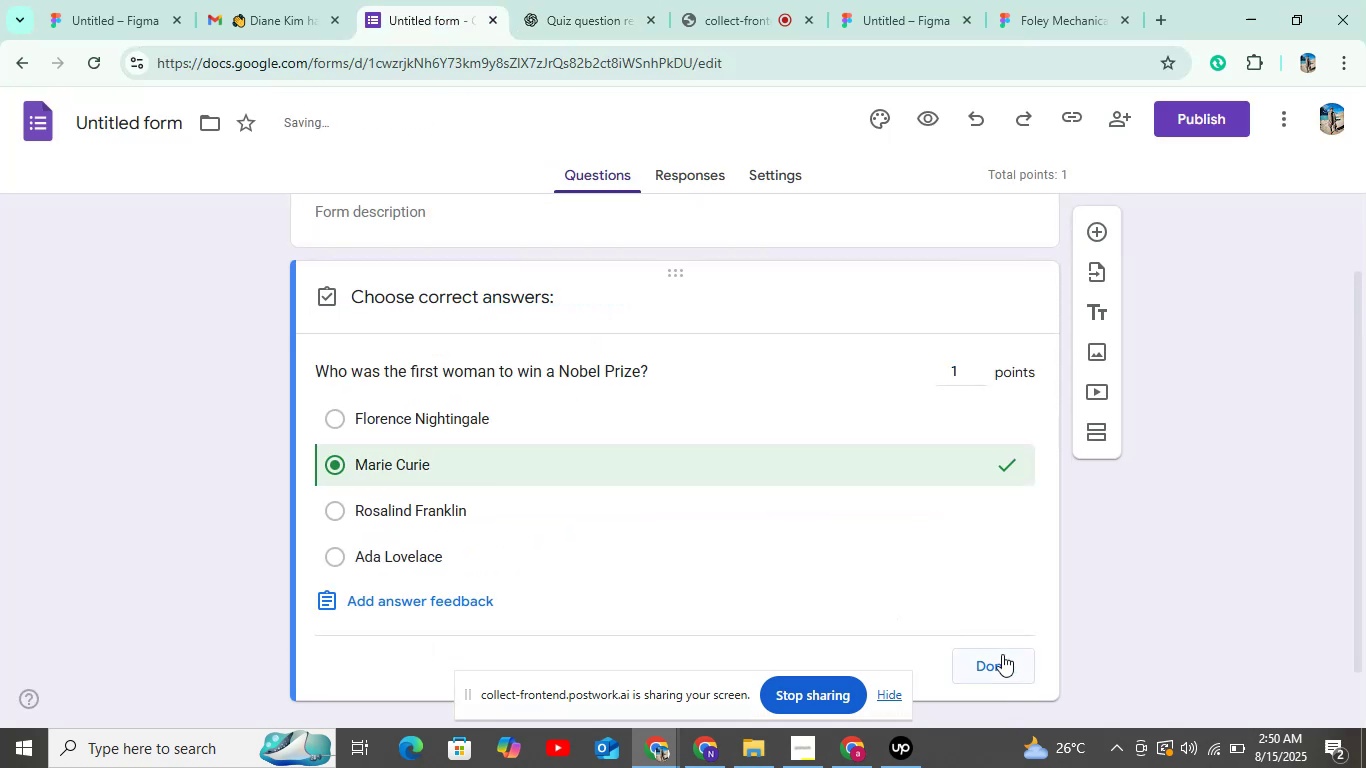 
left_click([1003, 657])
 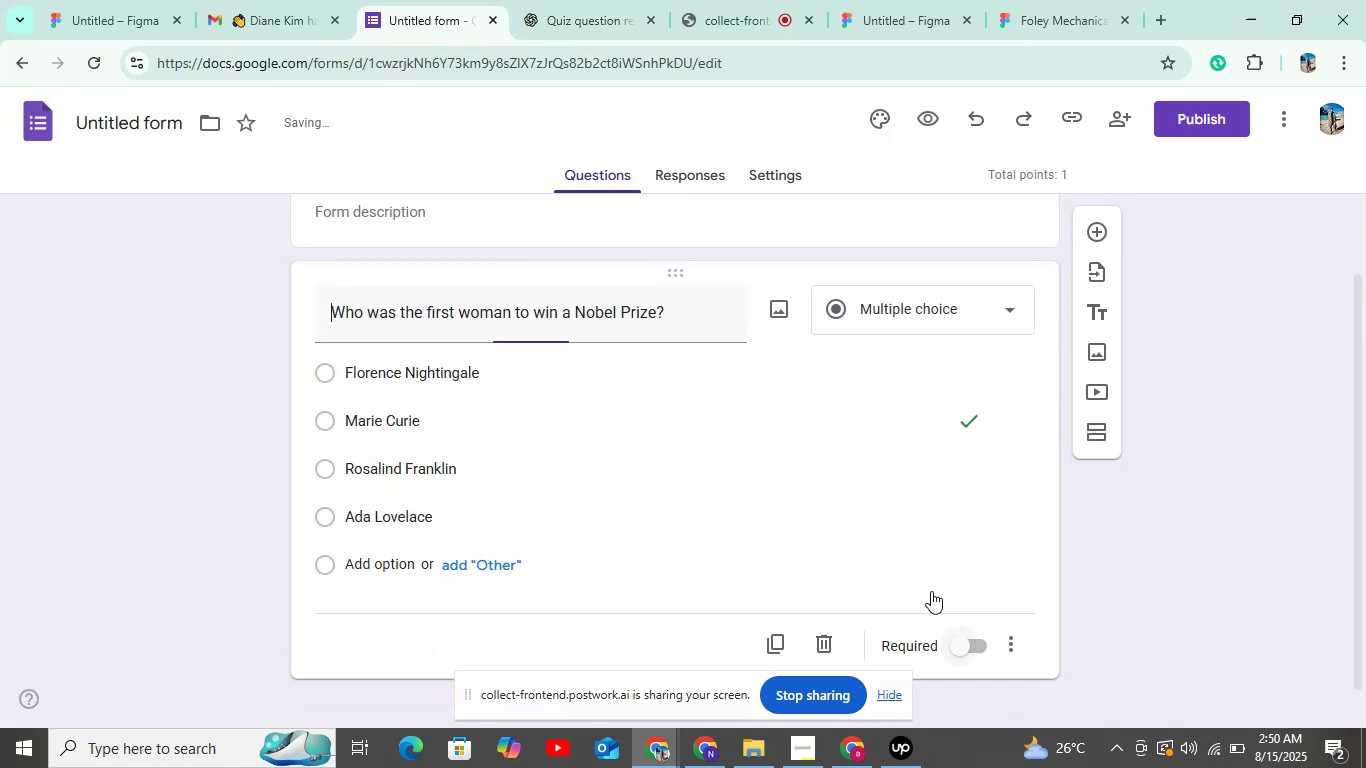 
scroll: coordinate [924, 579], scroll_direction: down, amount: 5.0
 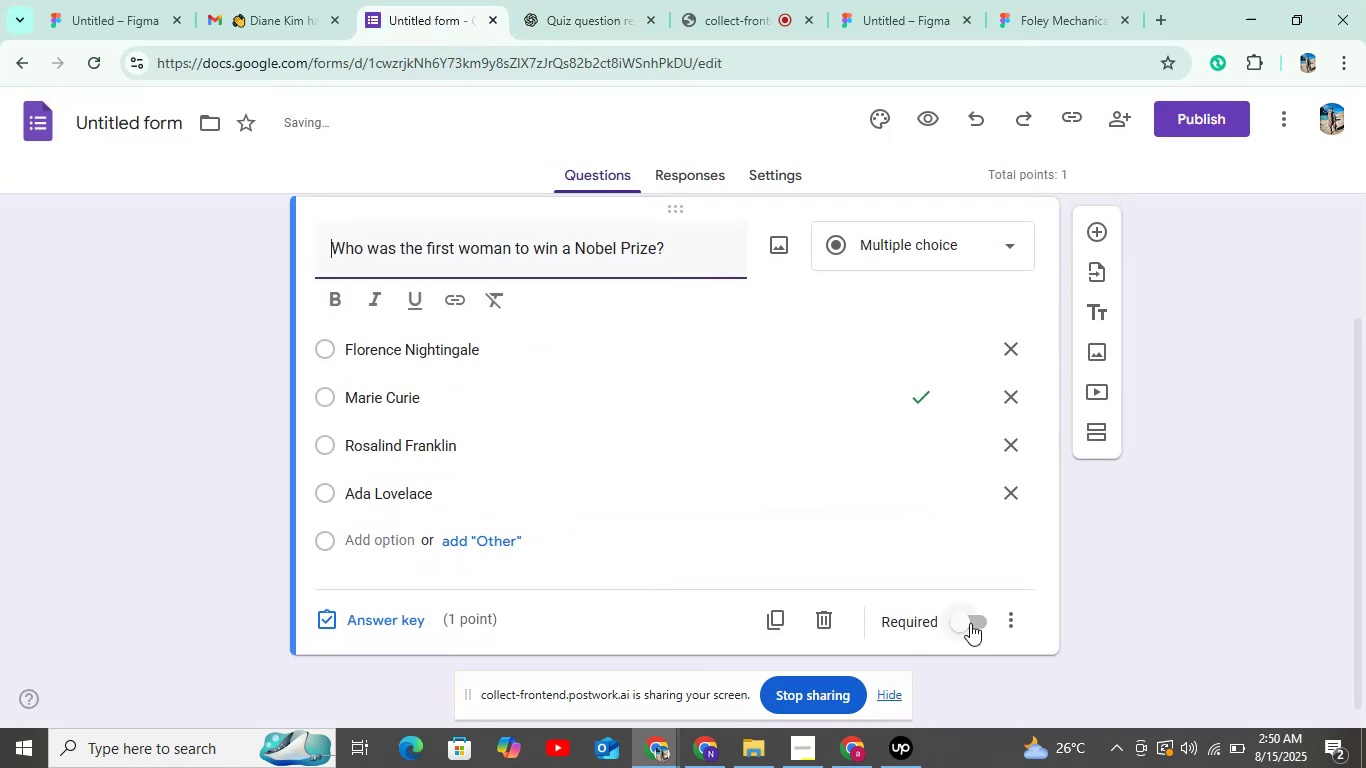 
left_click([970, 621])
 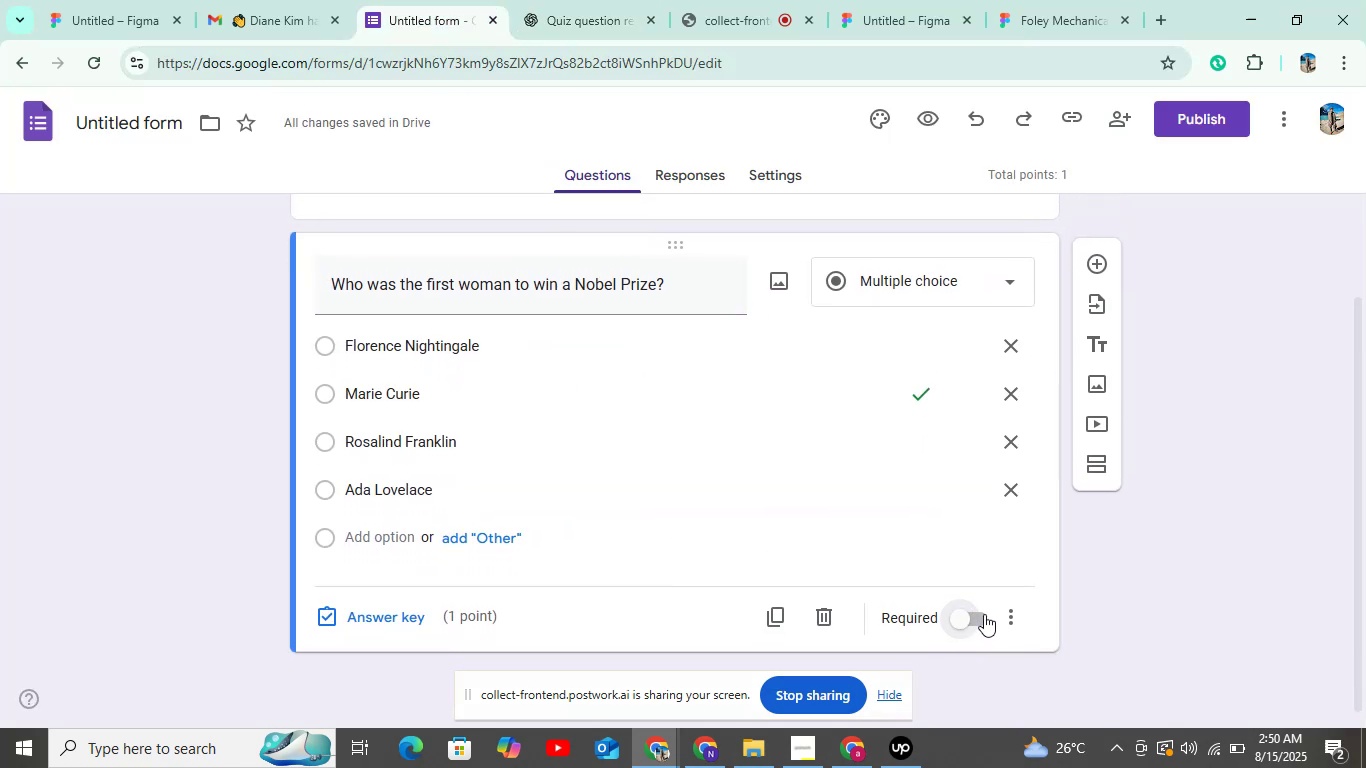 
left_click([984, 614])
 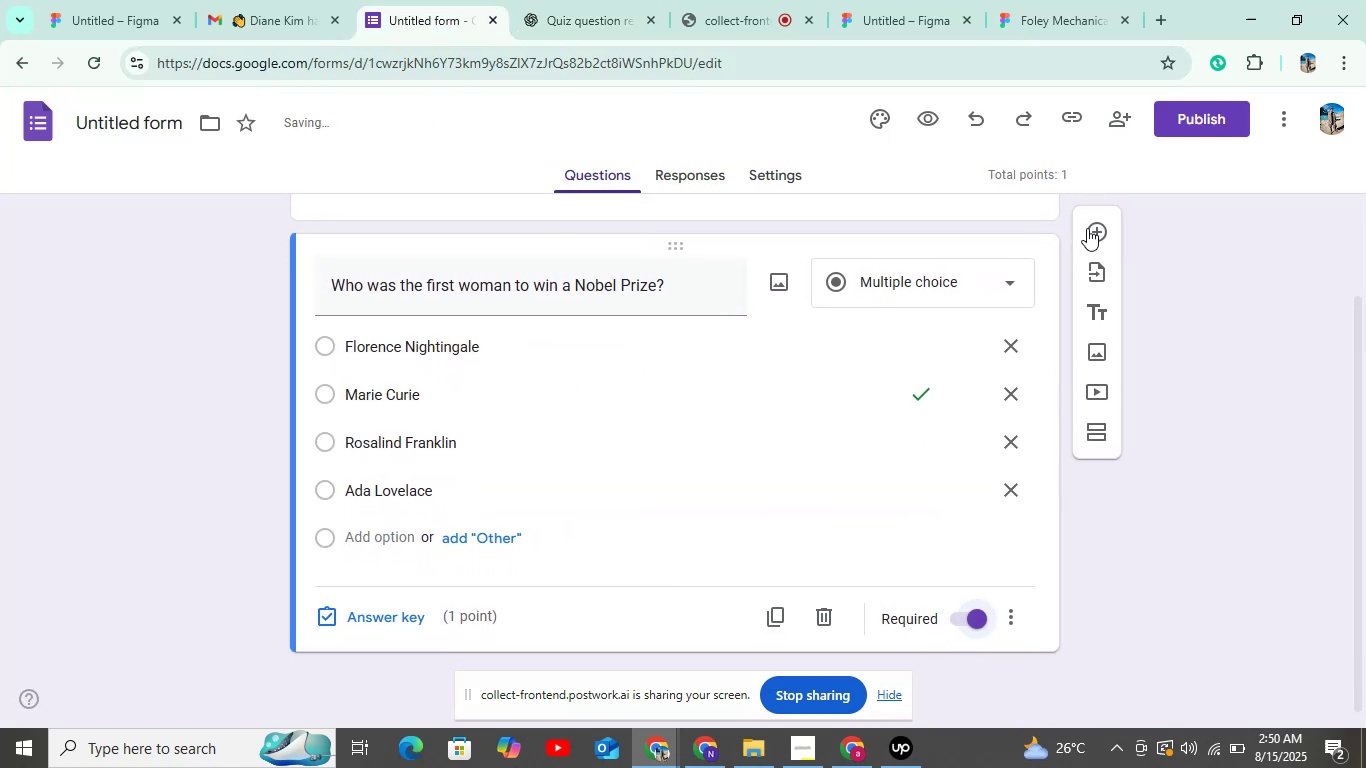 
left_click([1087, 227])
 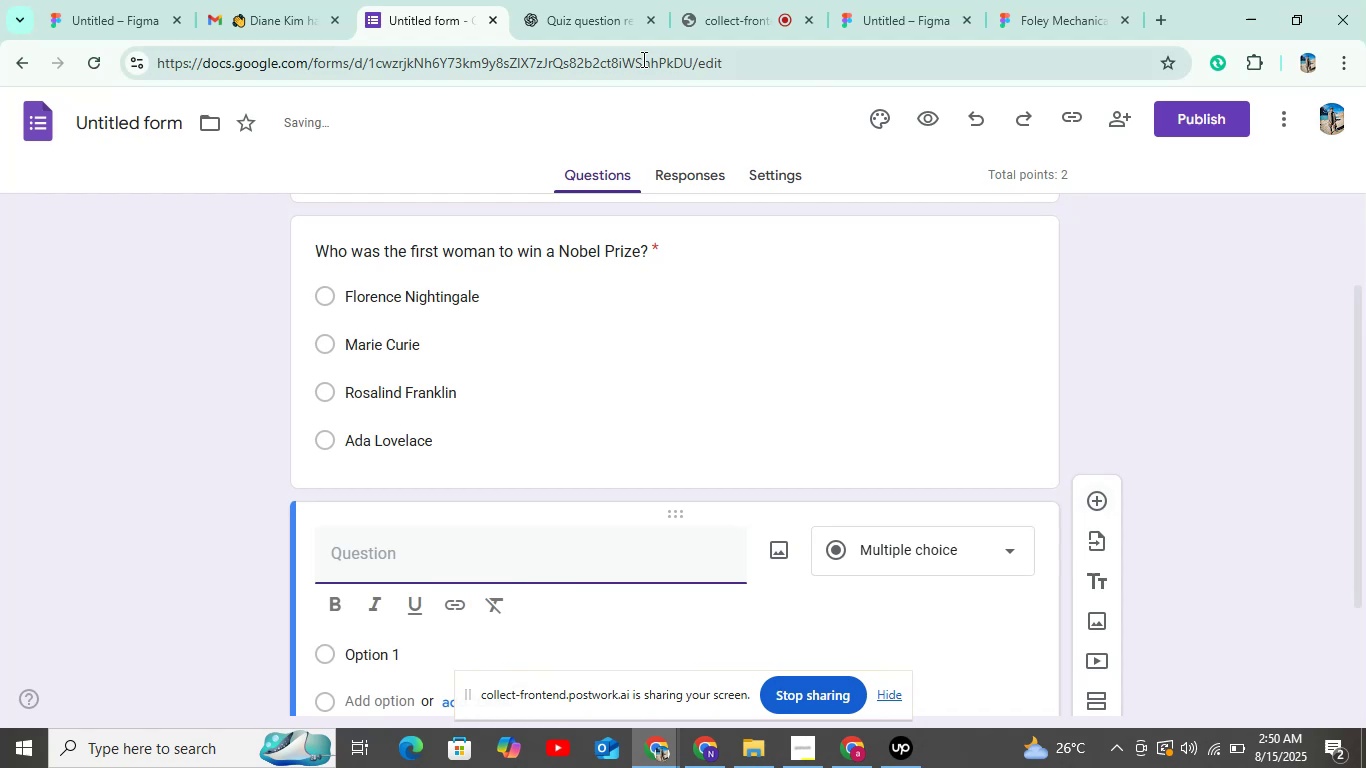 
scroll: coordinate [781, 382], scroll_direction: down, amount: 3.0
 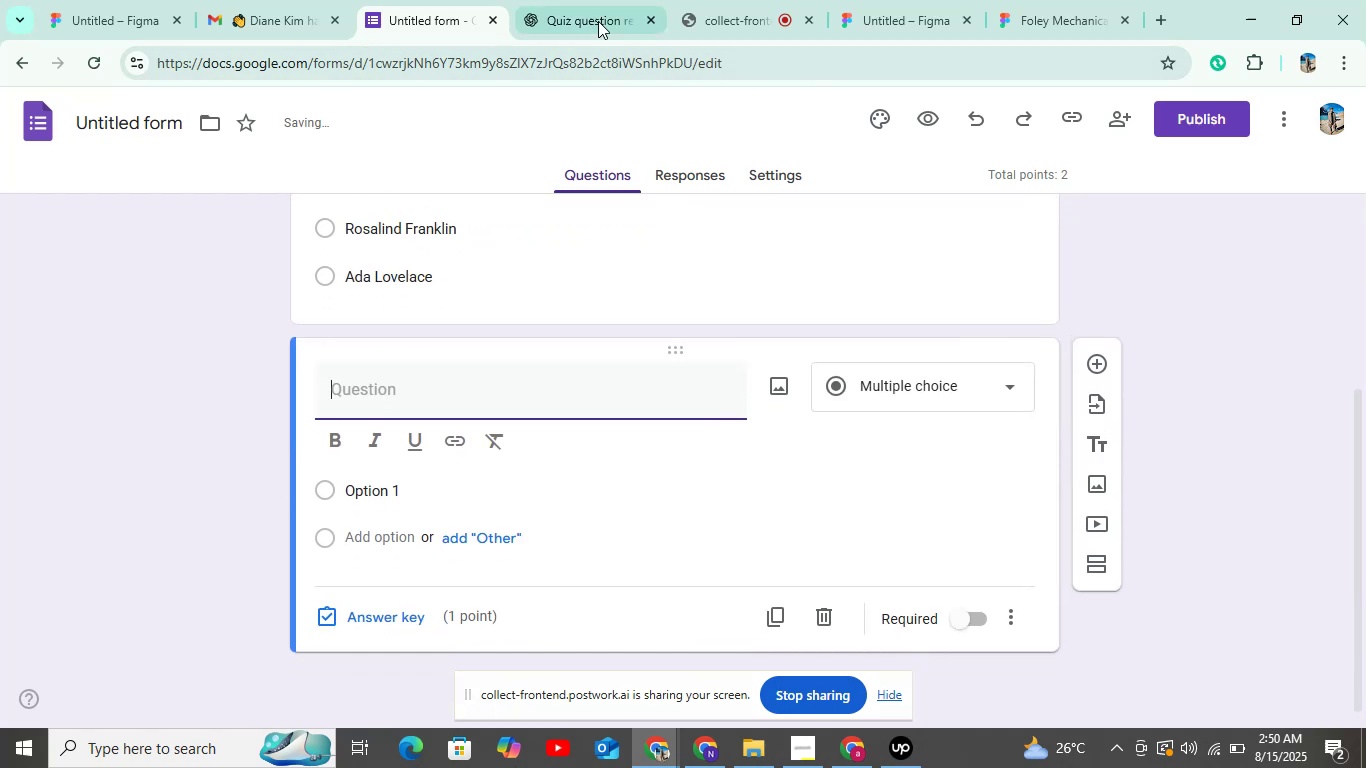 
left_click([593, 16])
 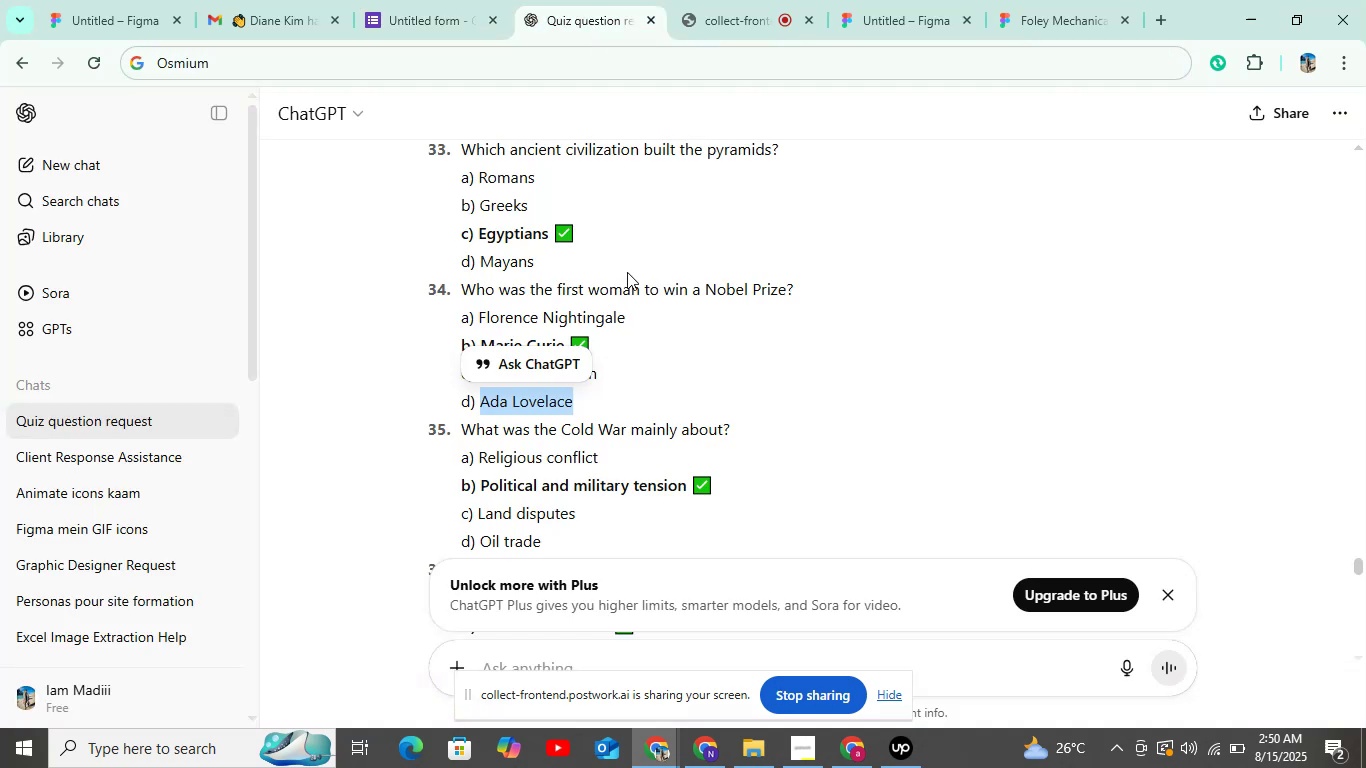 
scroll: coordinate [574, 333], scroll_direction: down, amount: 2.0
 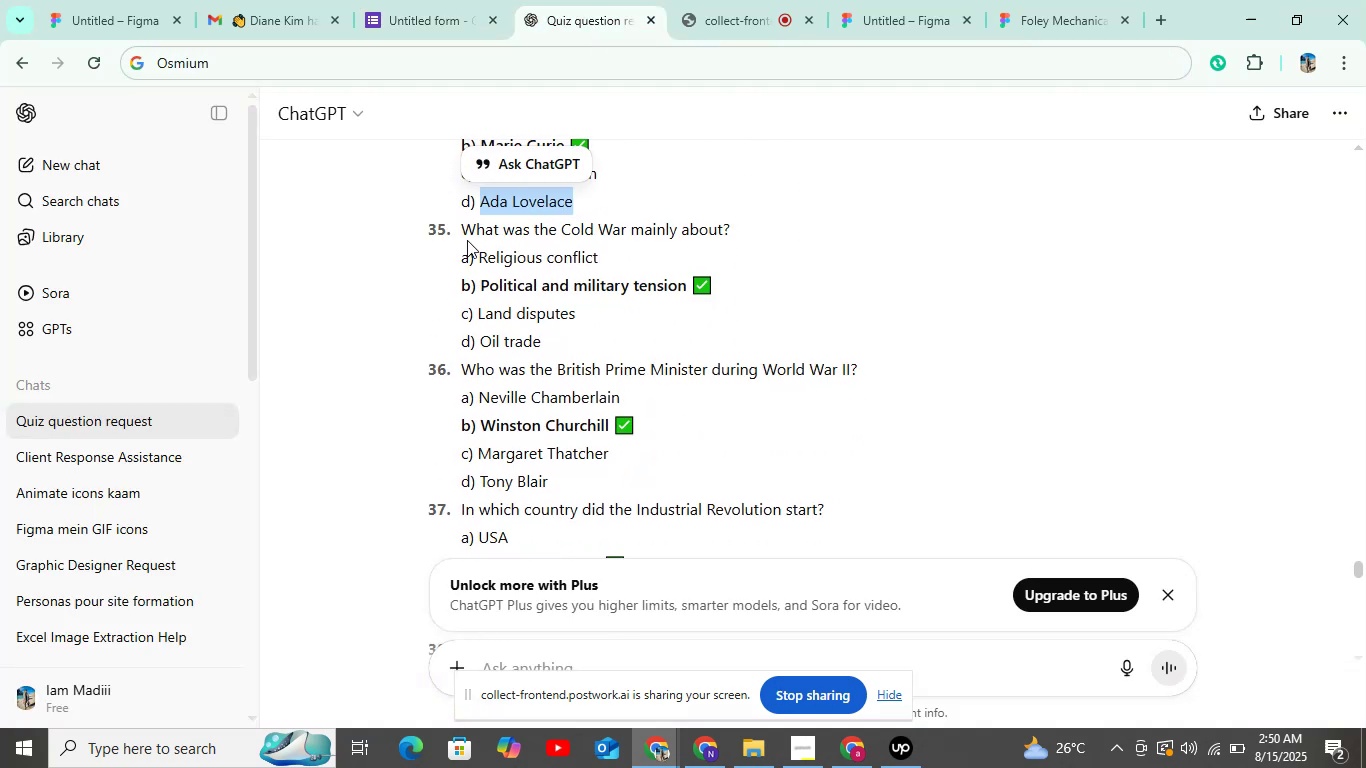 
left_click_drag(start_coordinate=[459, 231], to_coordinate=[768, 228])
 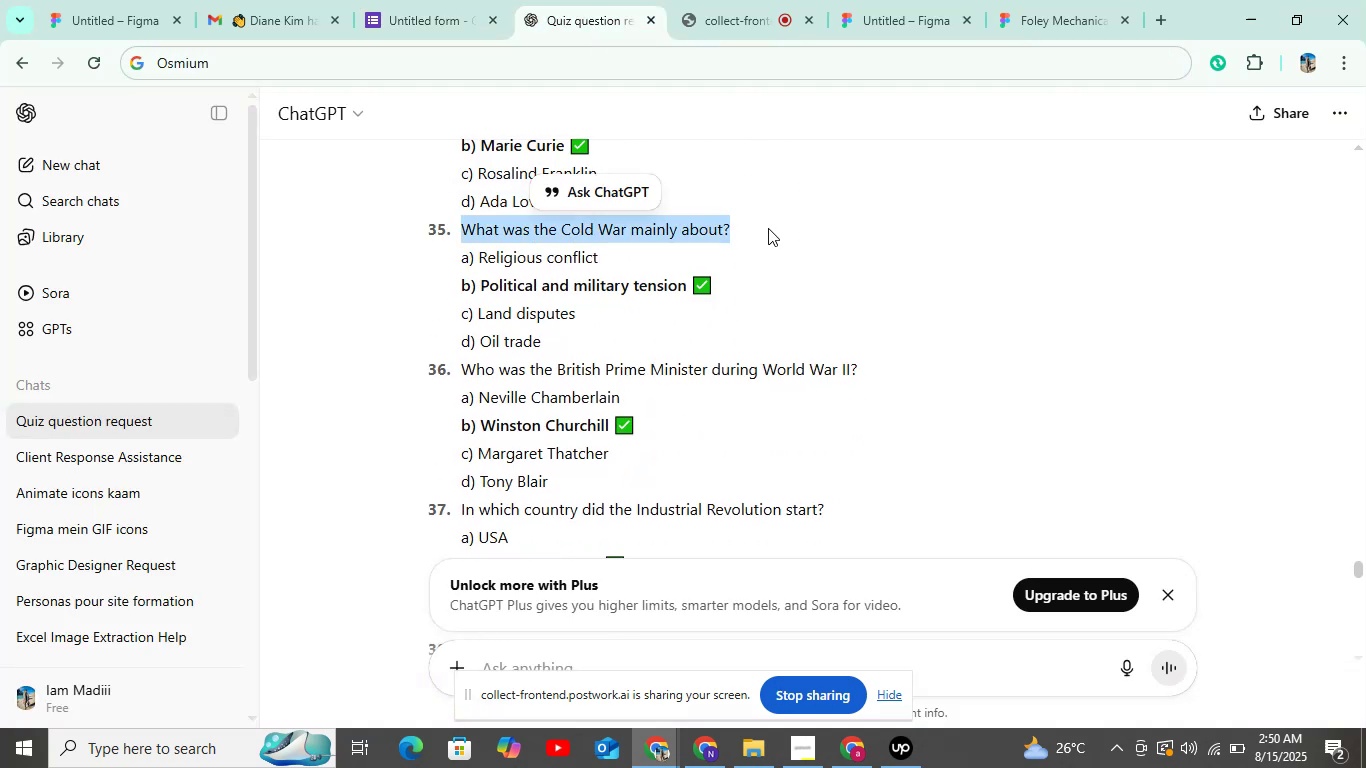 
key(Control+C)
 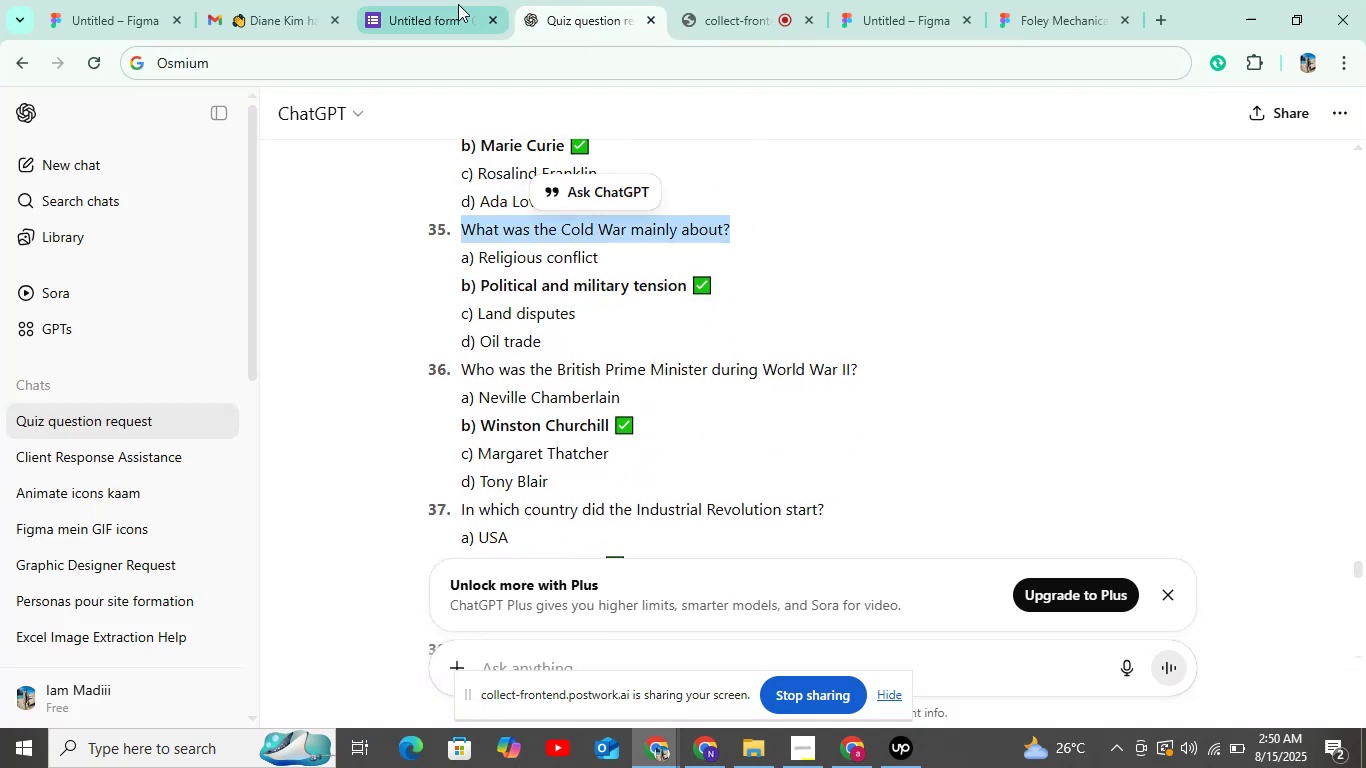 
left_click([455, 6])
 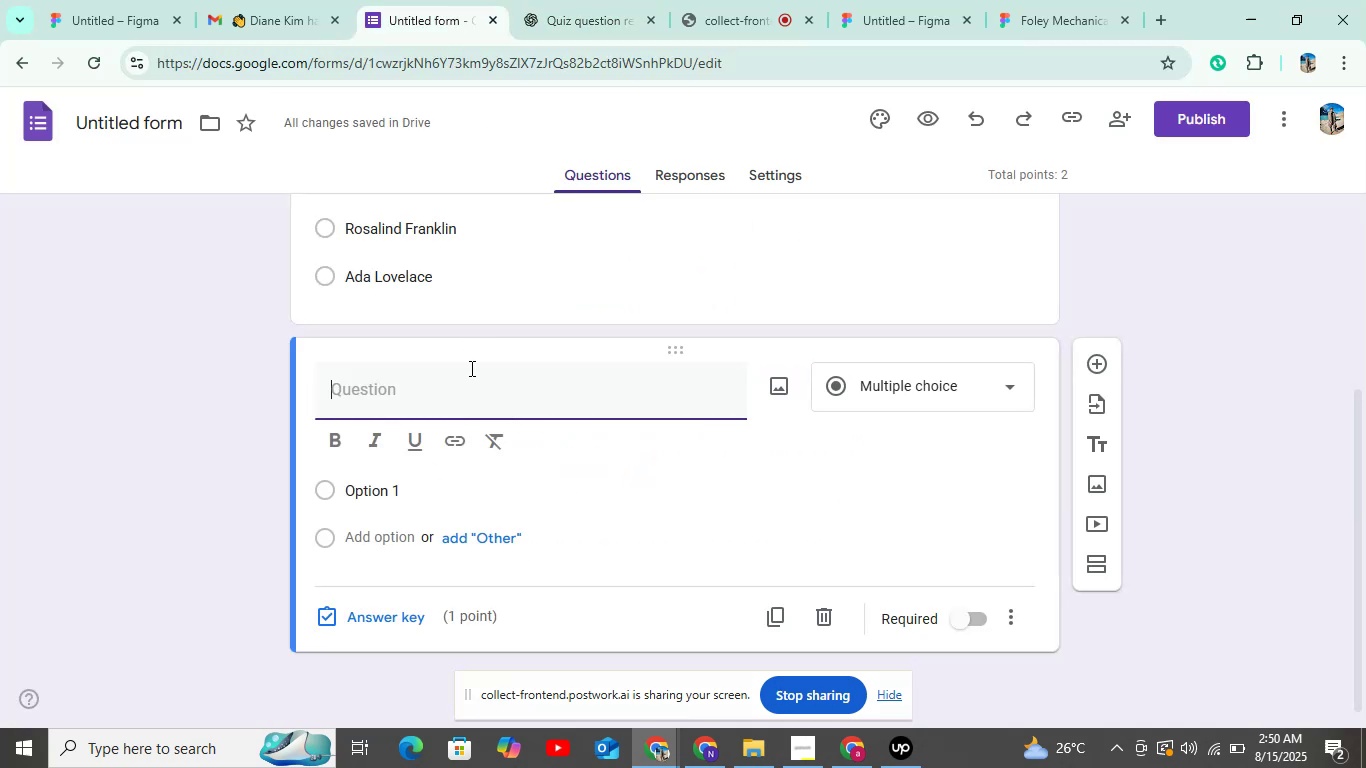 
key(Control+V)
 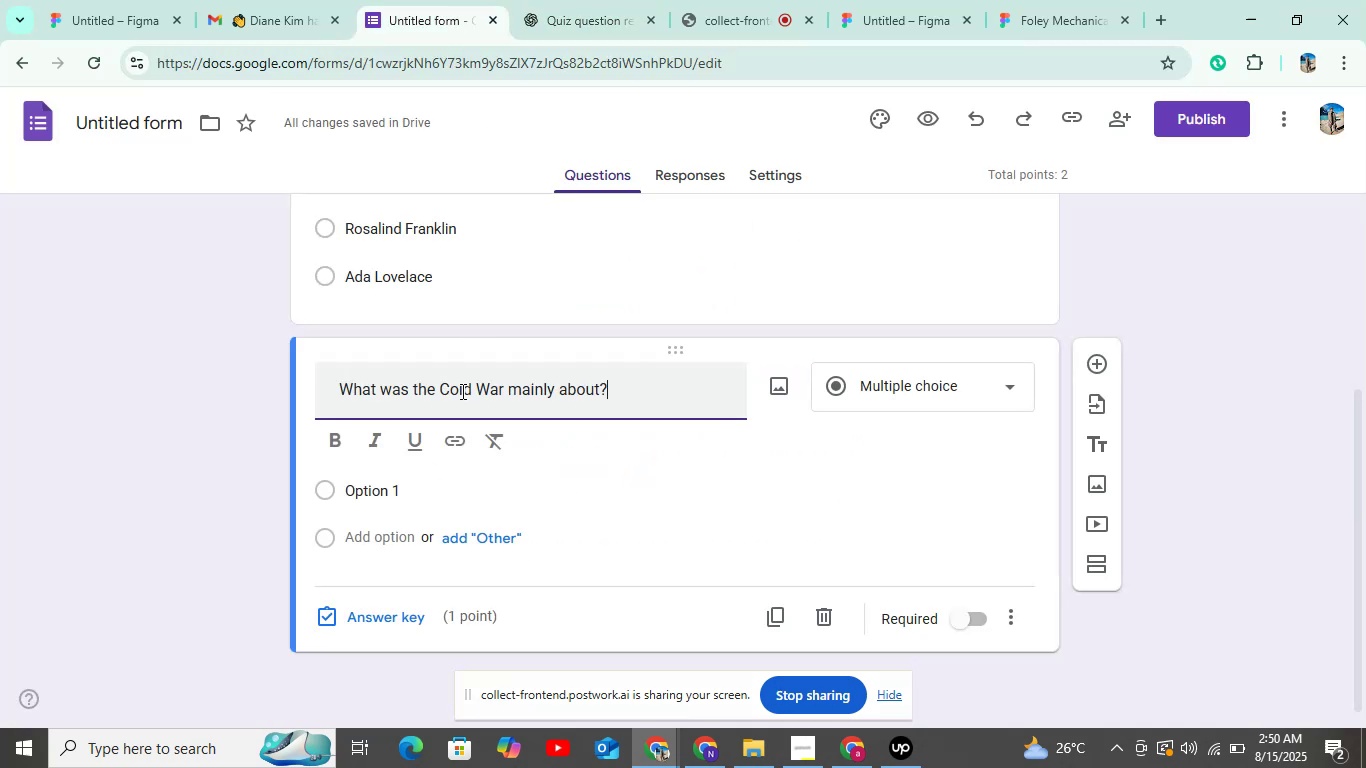 
scroll: coordinate [435, 384], scroll_direction: down, amount: 5.0
 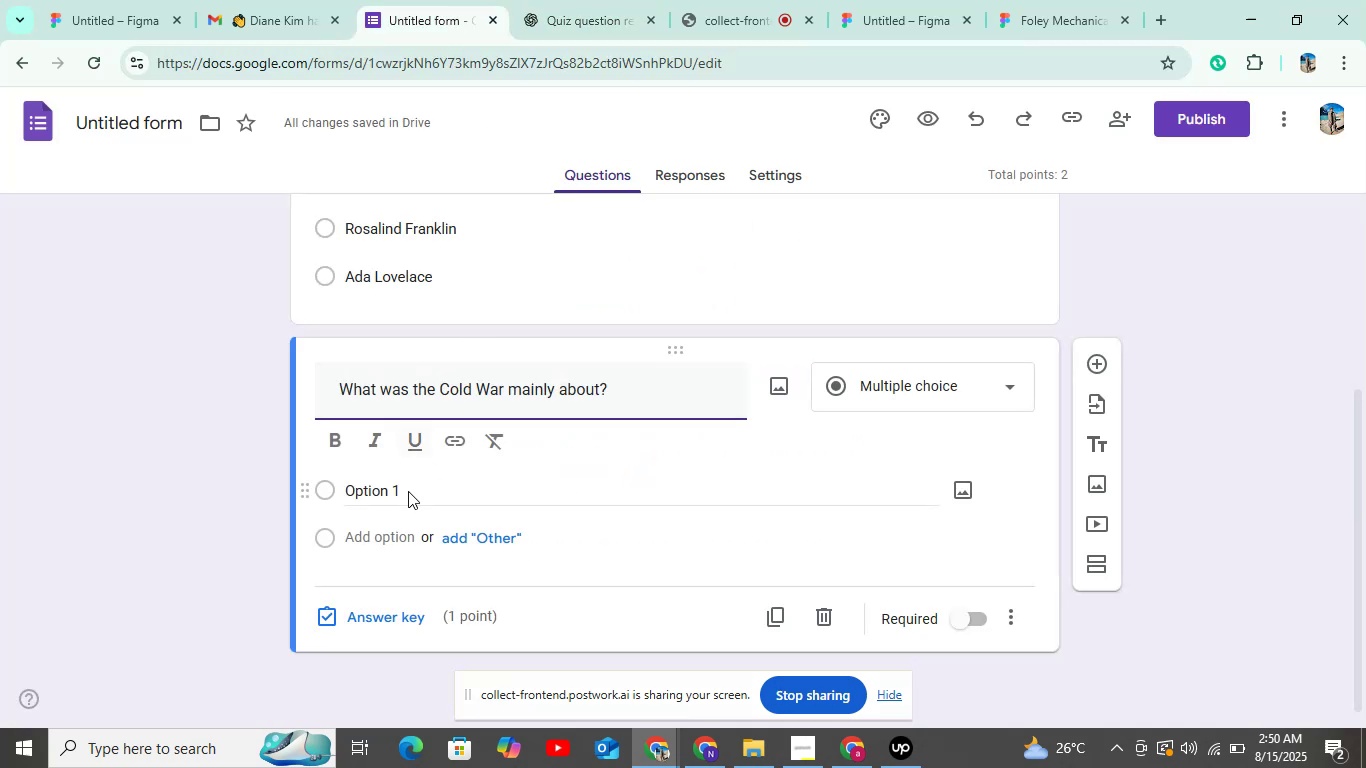 
left_click([408, 491])
 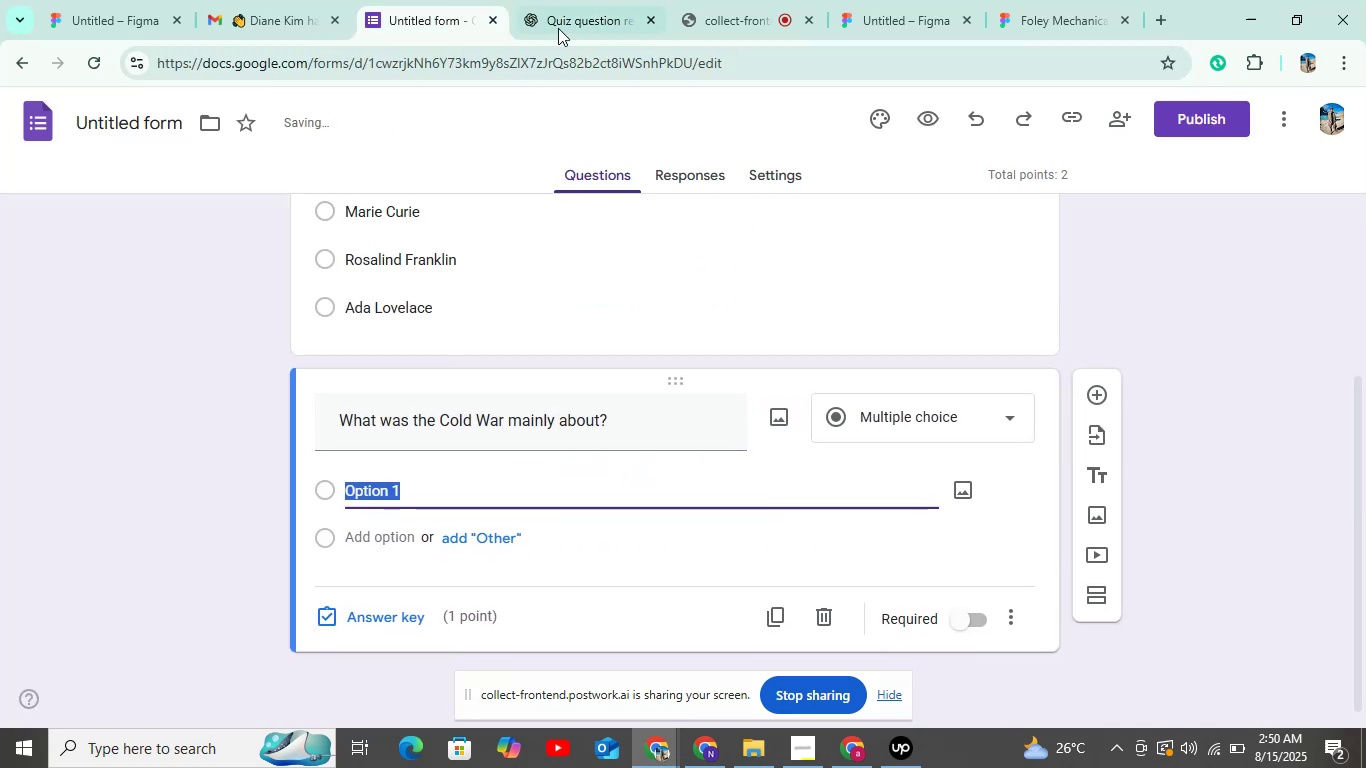 
left_click([559, 27])
 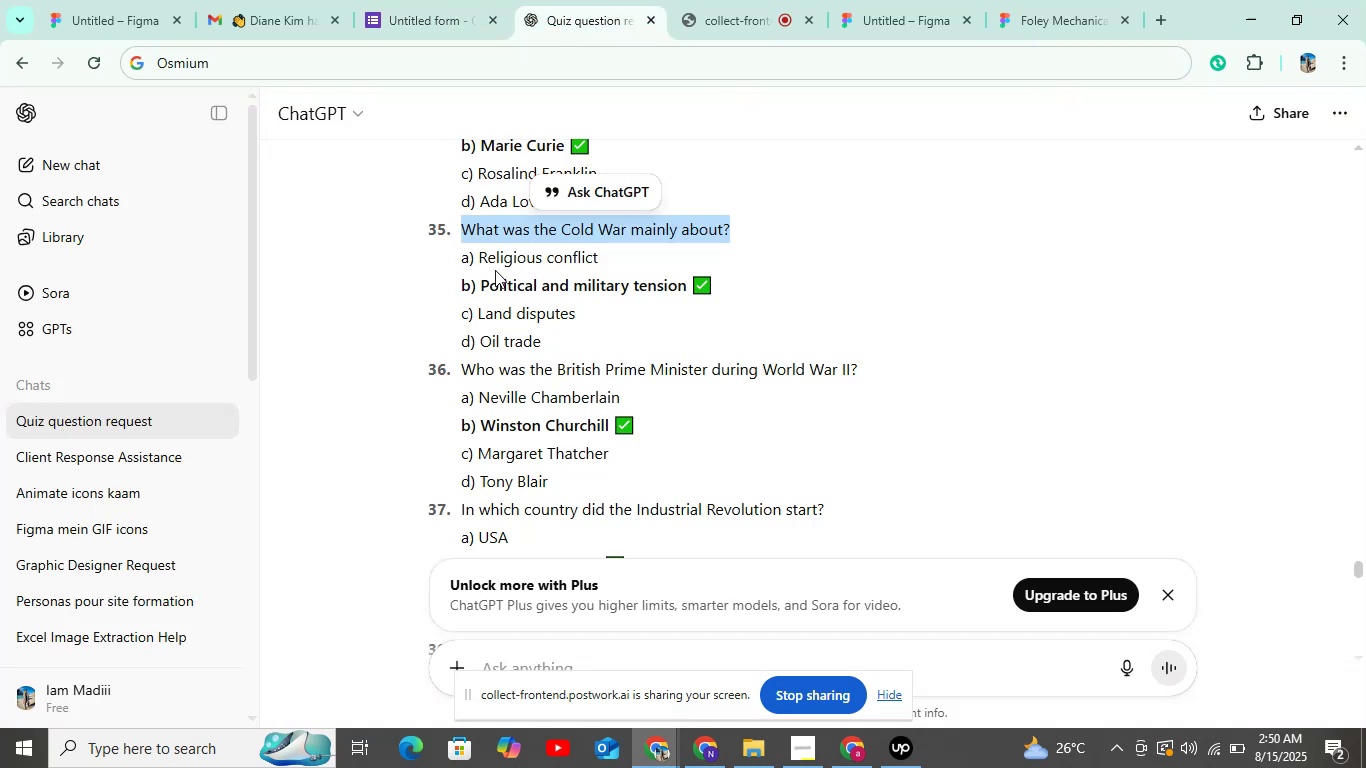 
left_click_drag(start_coordinate=[481, 261], to_coordinate=[649, 255])
 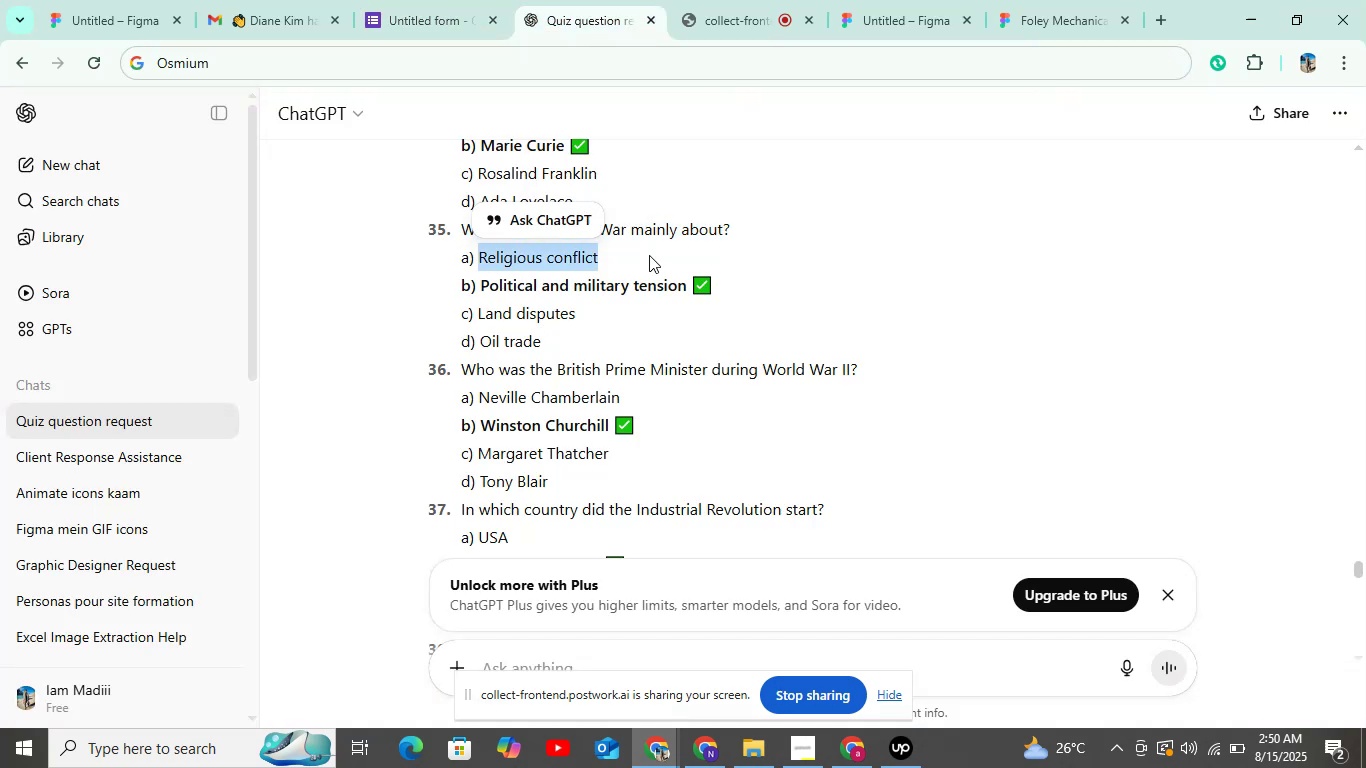 
key(Control+C)
 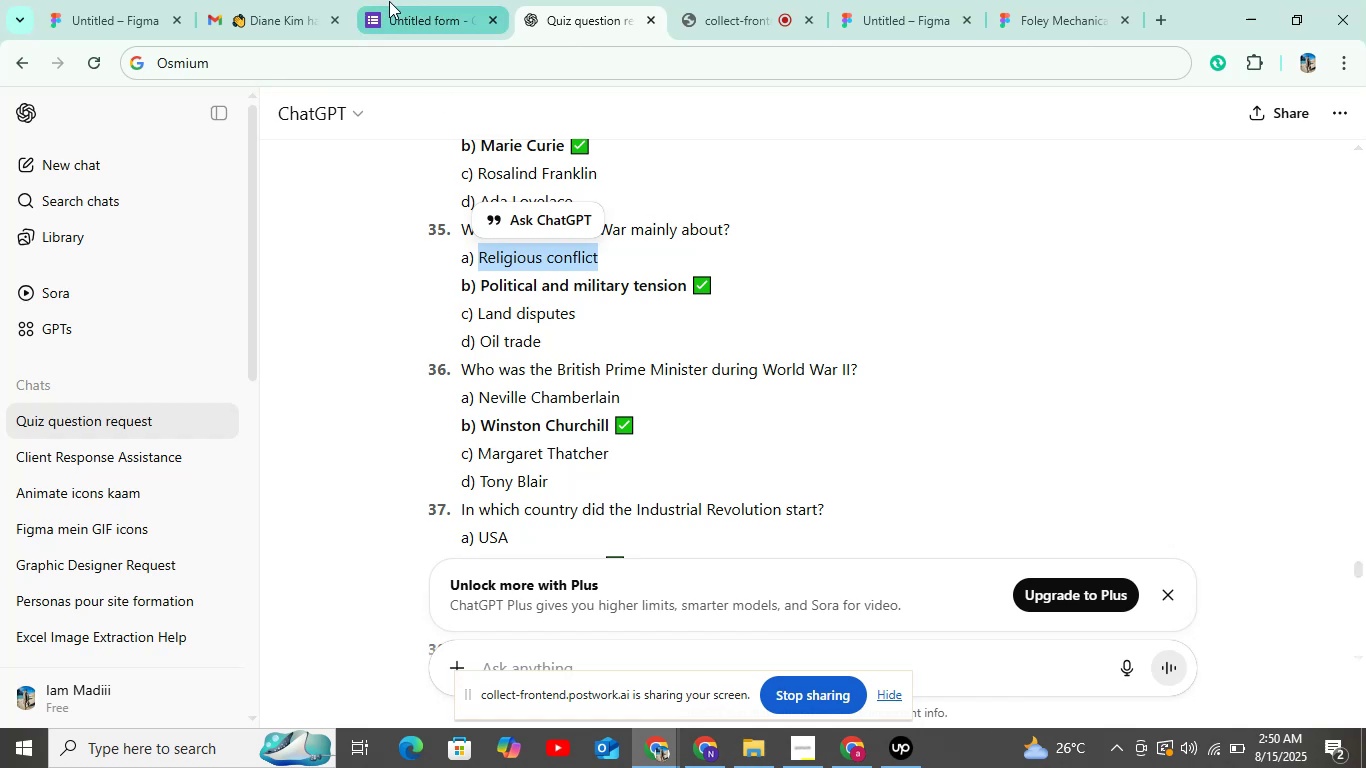 
left_click([389, 9])
 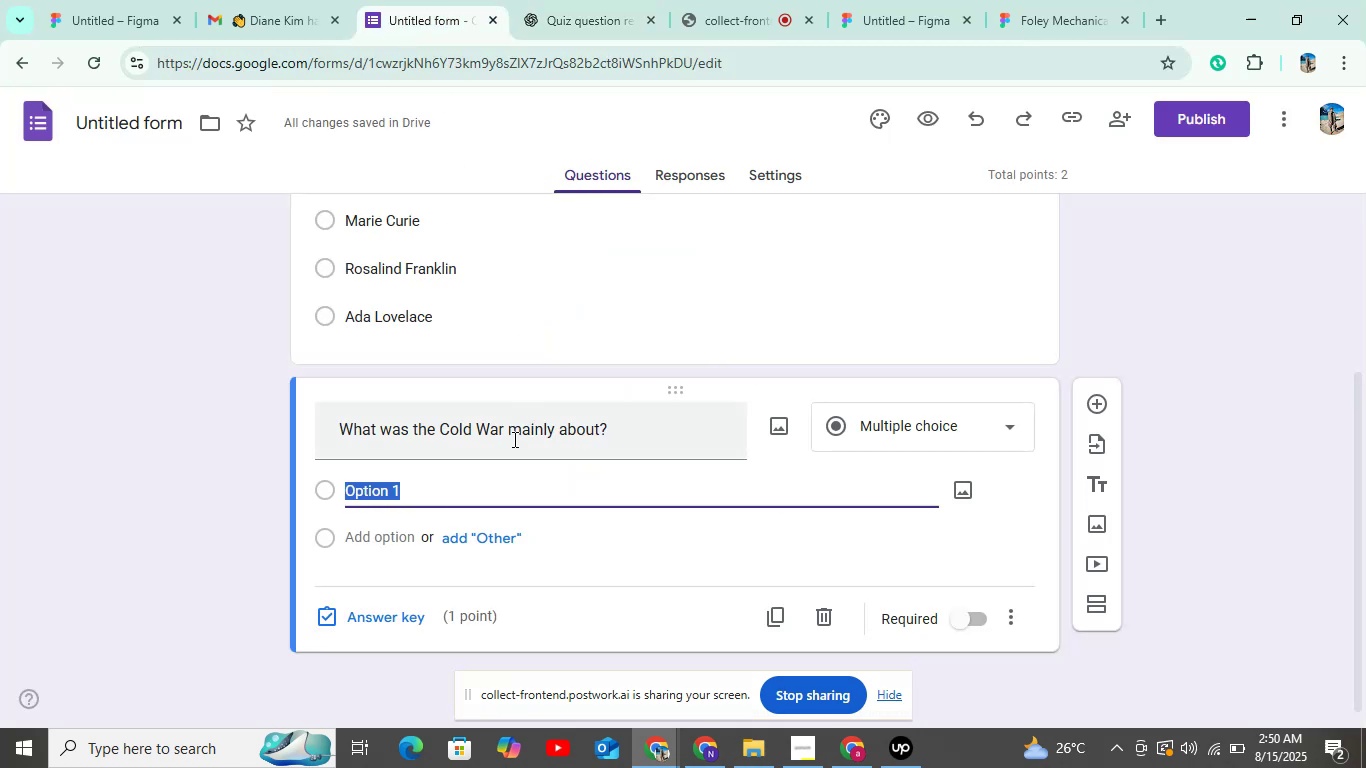 
key(Control+V)
 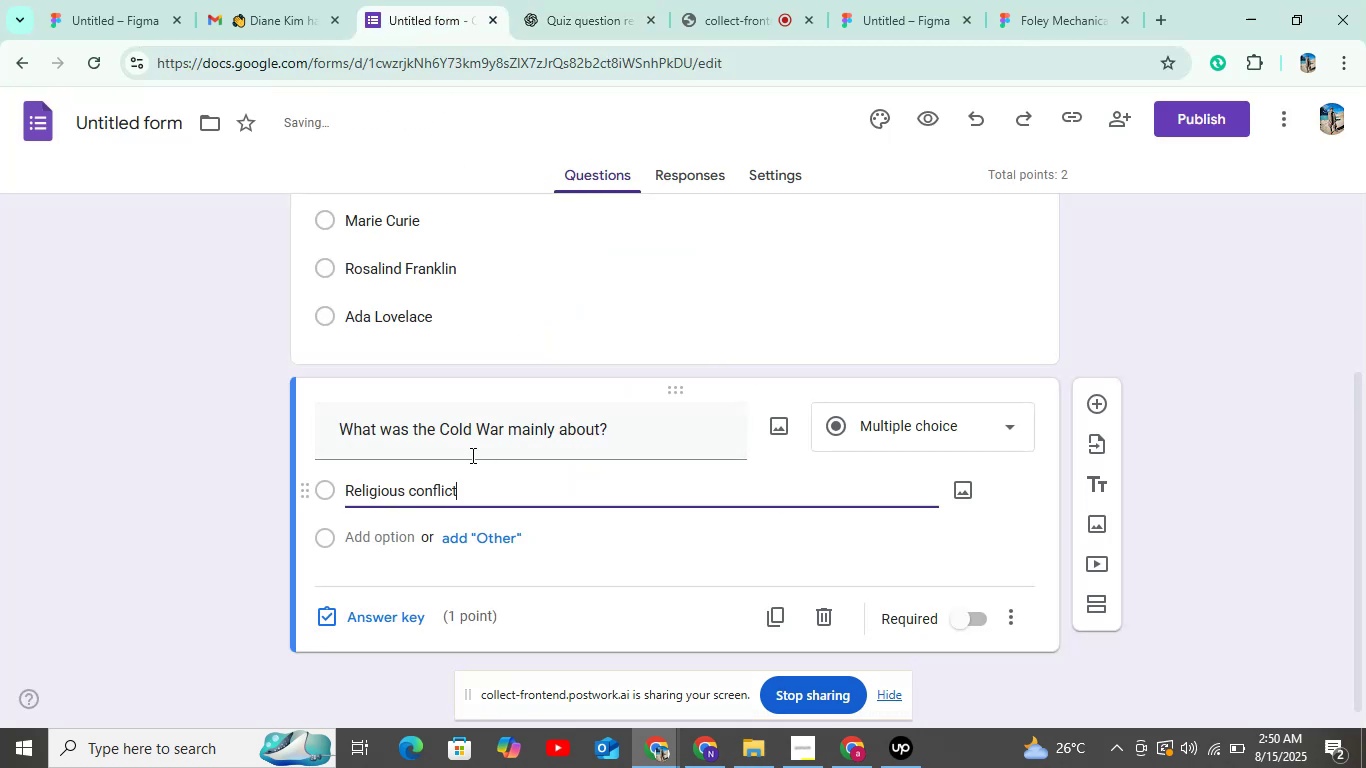 
scroll: coordinate [452, 469], scroll_direction: down, amount: 5.0
 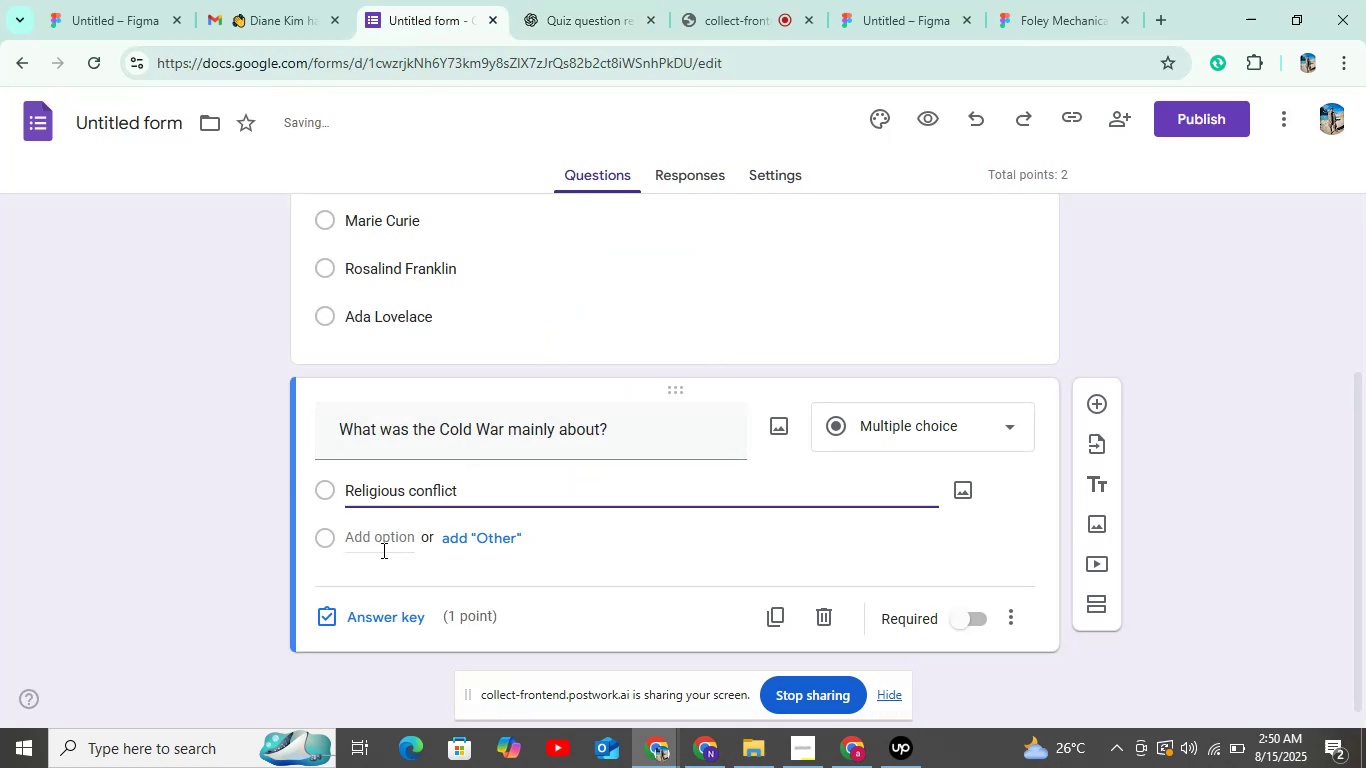 
left_click([382, 553])
 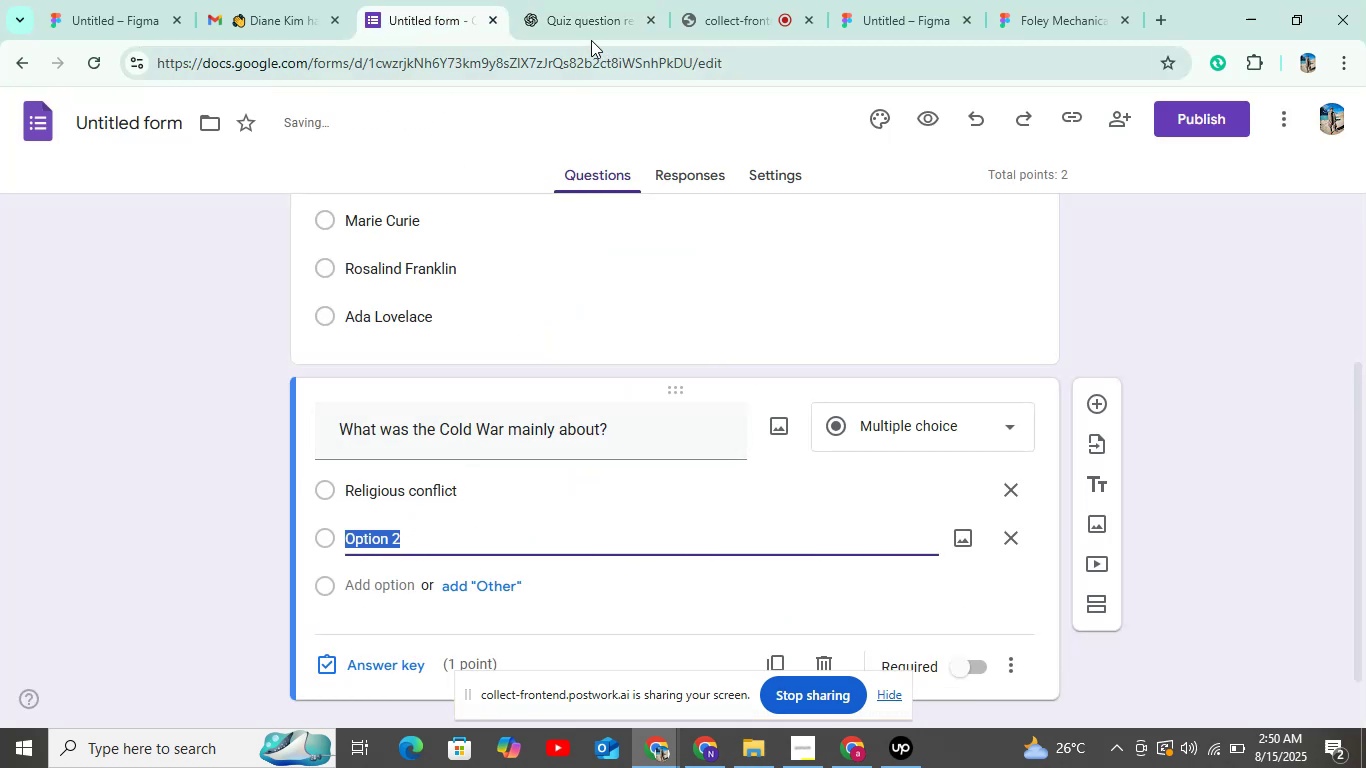 
left_click([591, 25])
 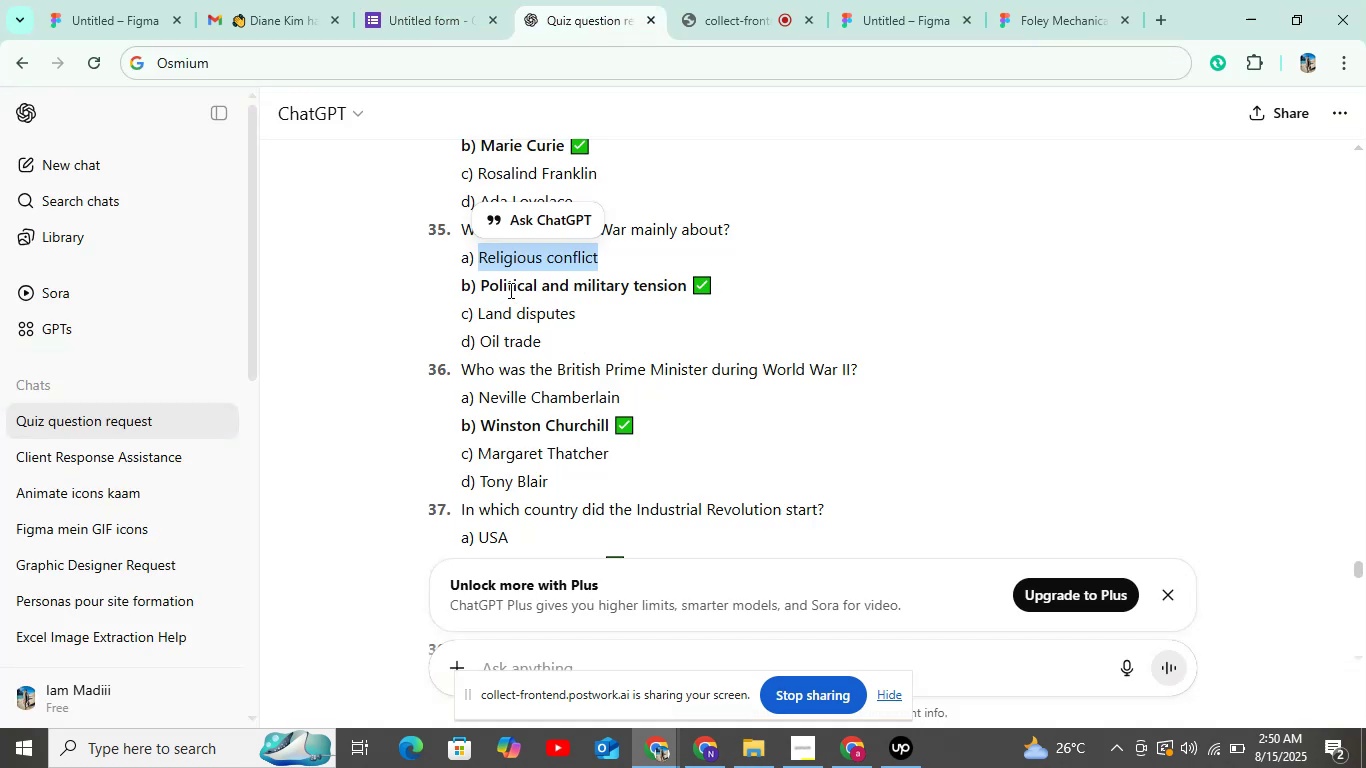 
left_click_drag(start_coordinate=[476, 286], to_coordinate=[684, 274])
 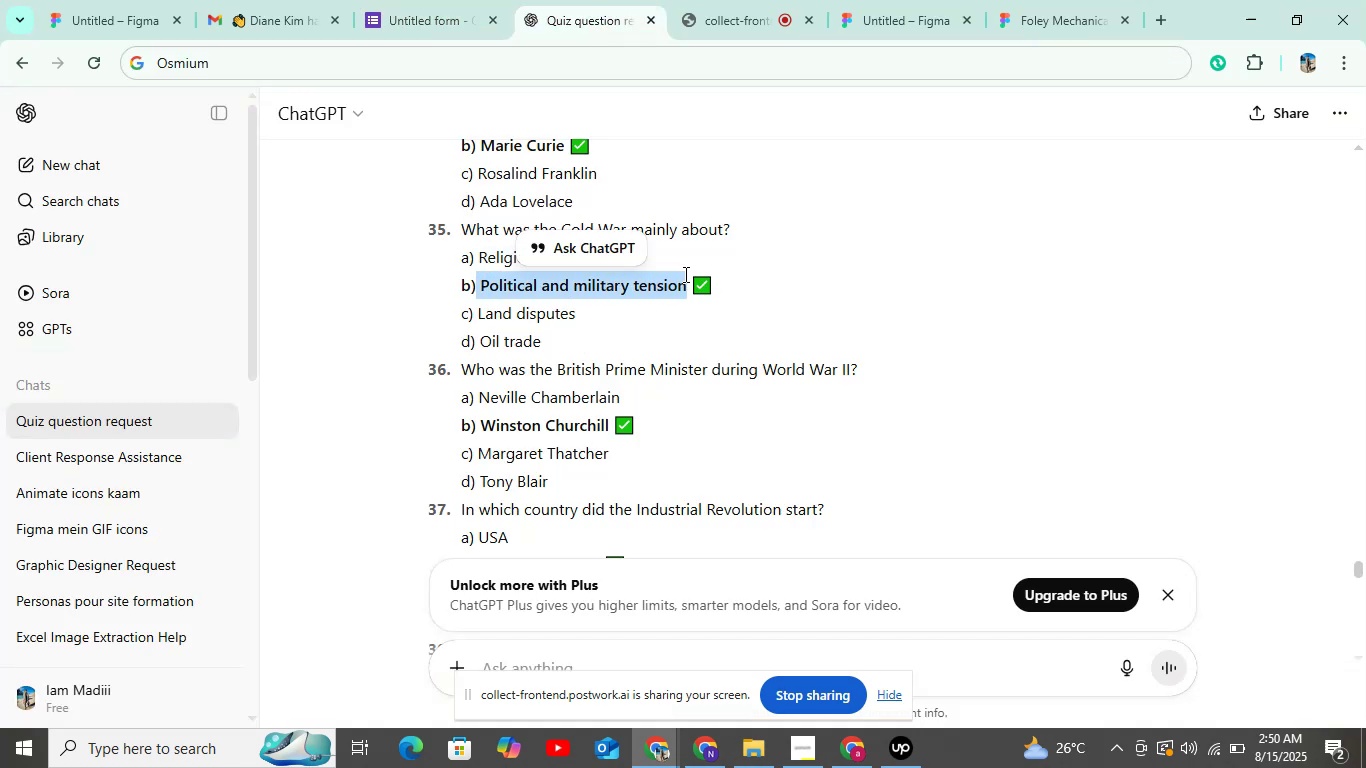 
key(Control+C)
 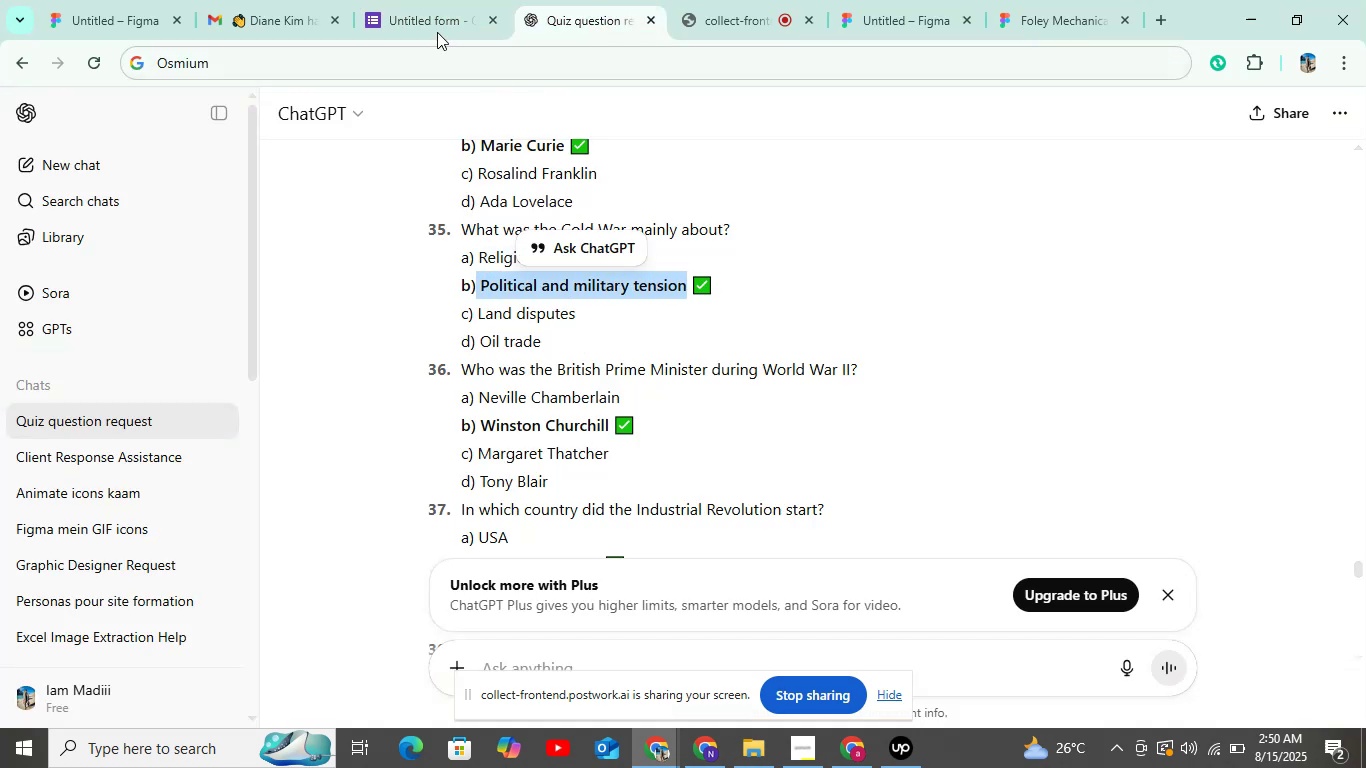 
left_click([432, 25])
 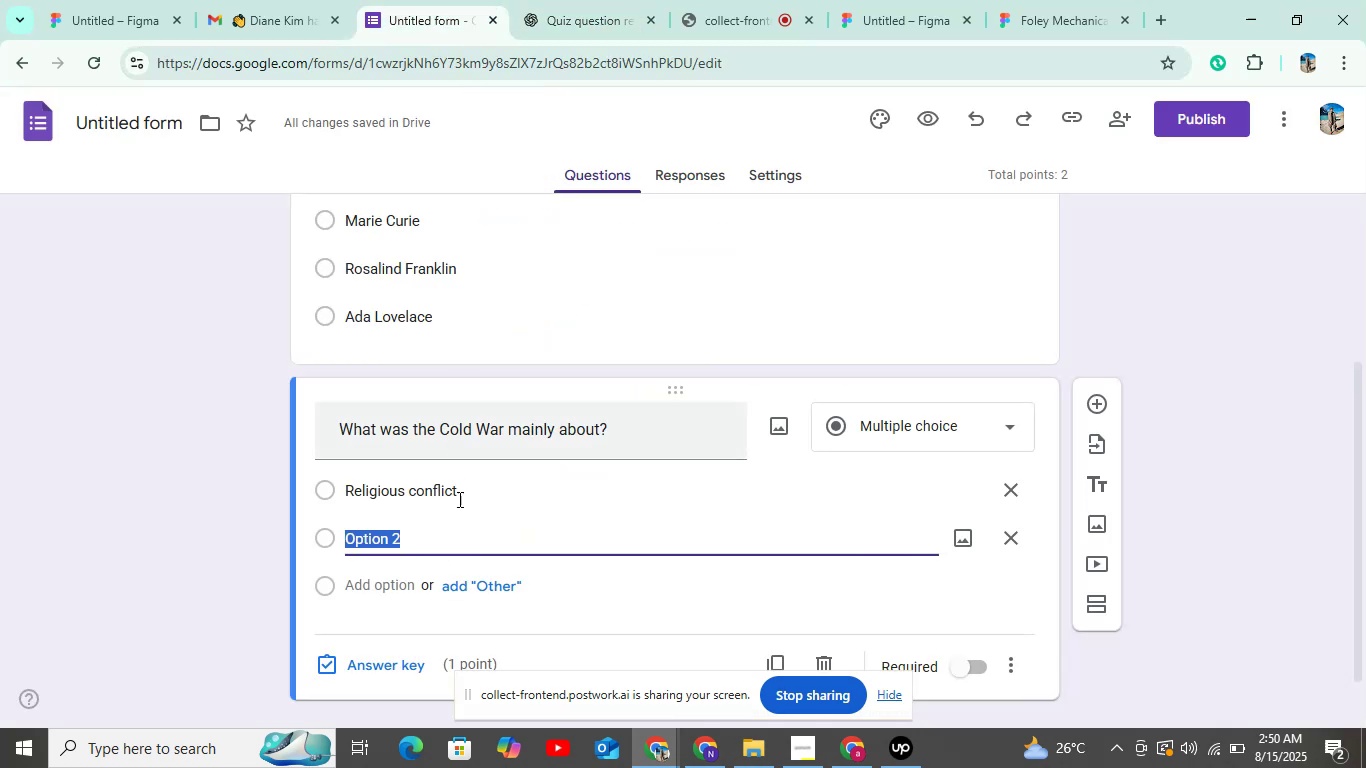 
key(Control+ControlLeft)
 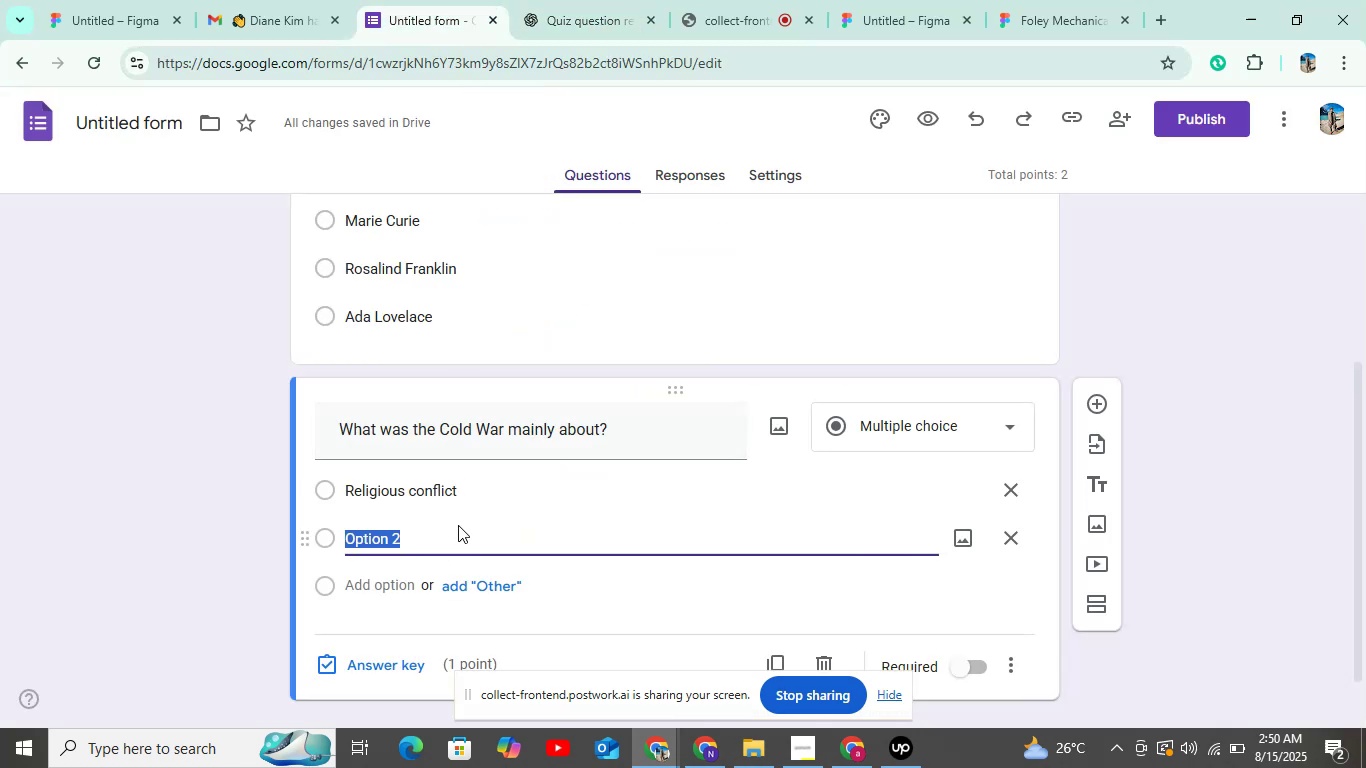 
key(Control+V)
 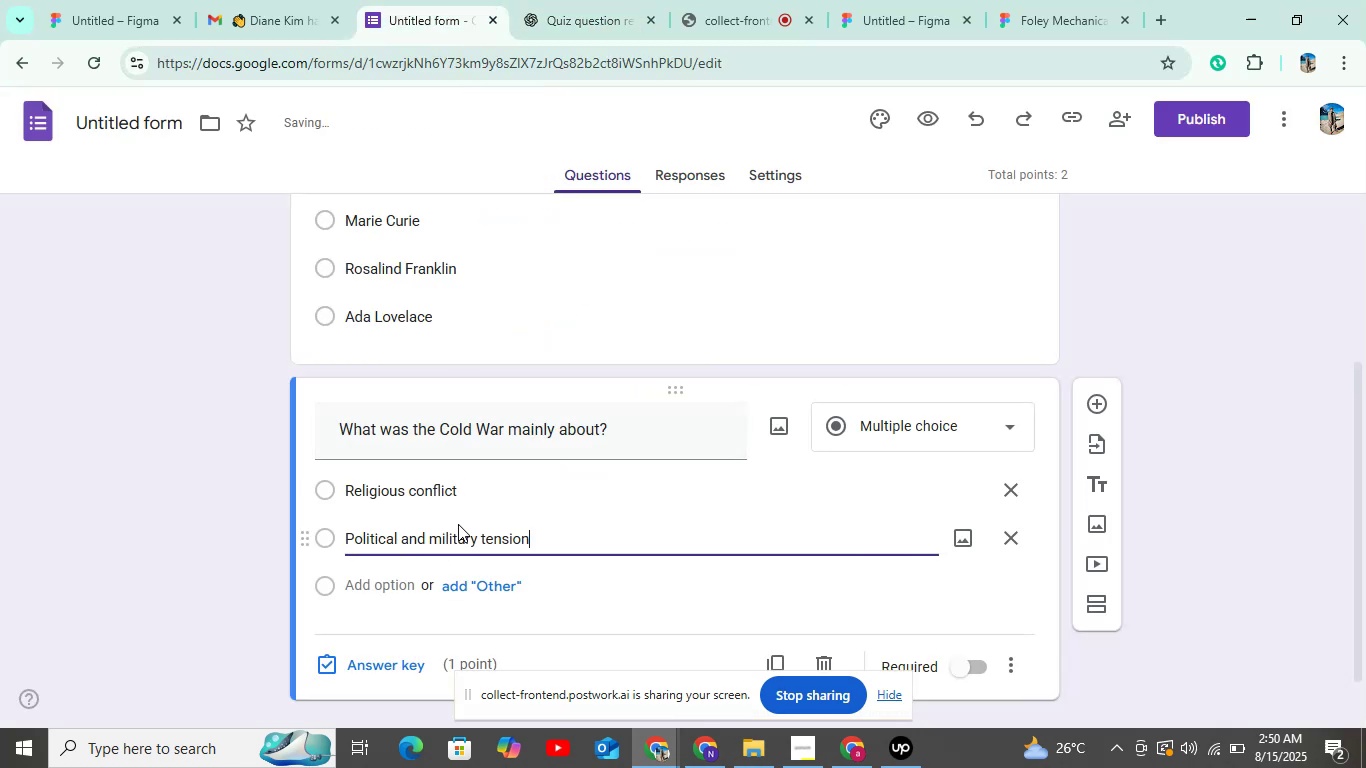 
scroll: coordinate [460, 519], scroll_direction: down, amount: 6.0
 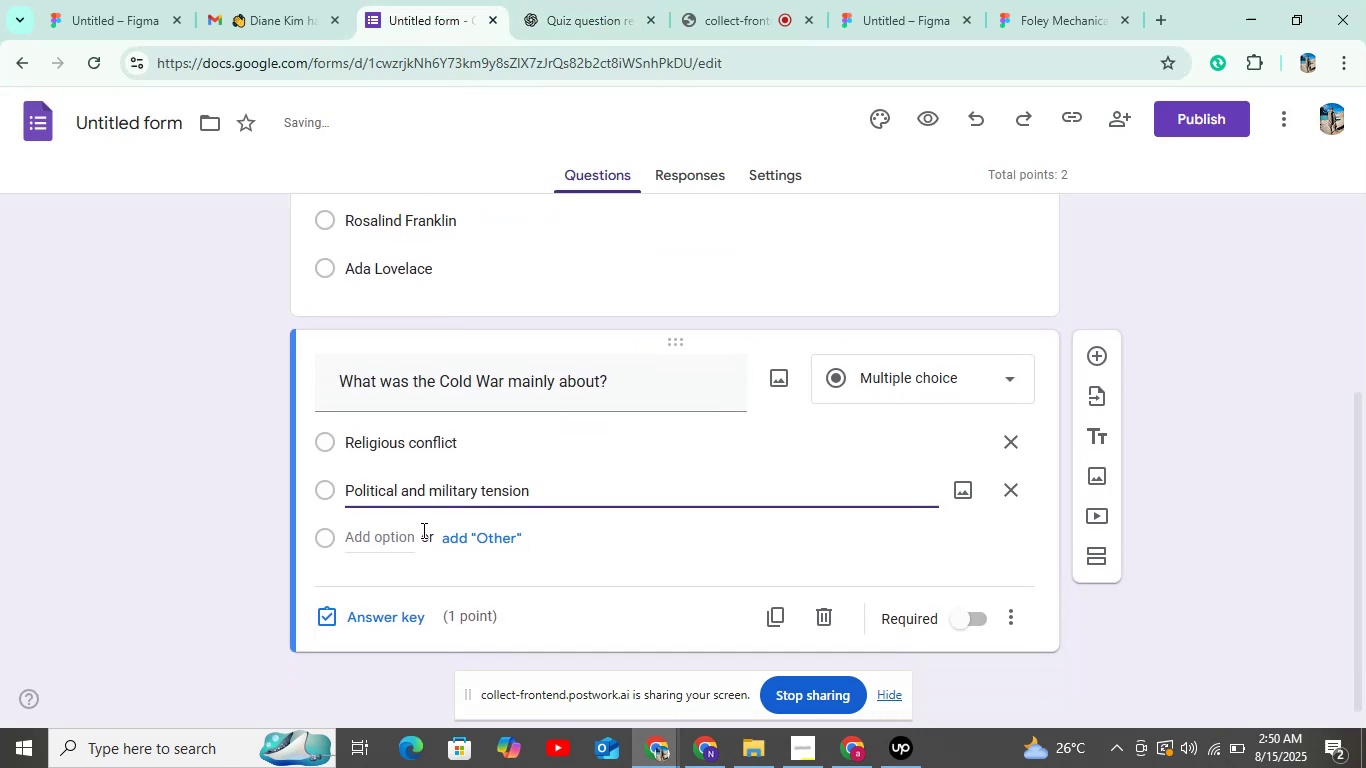 
left_click([402, 535])
 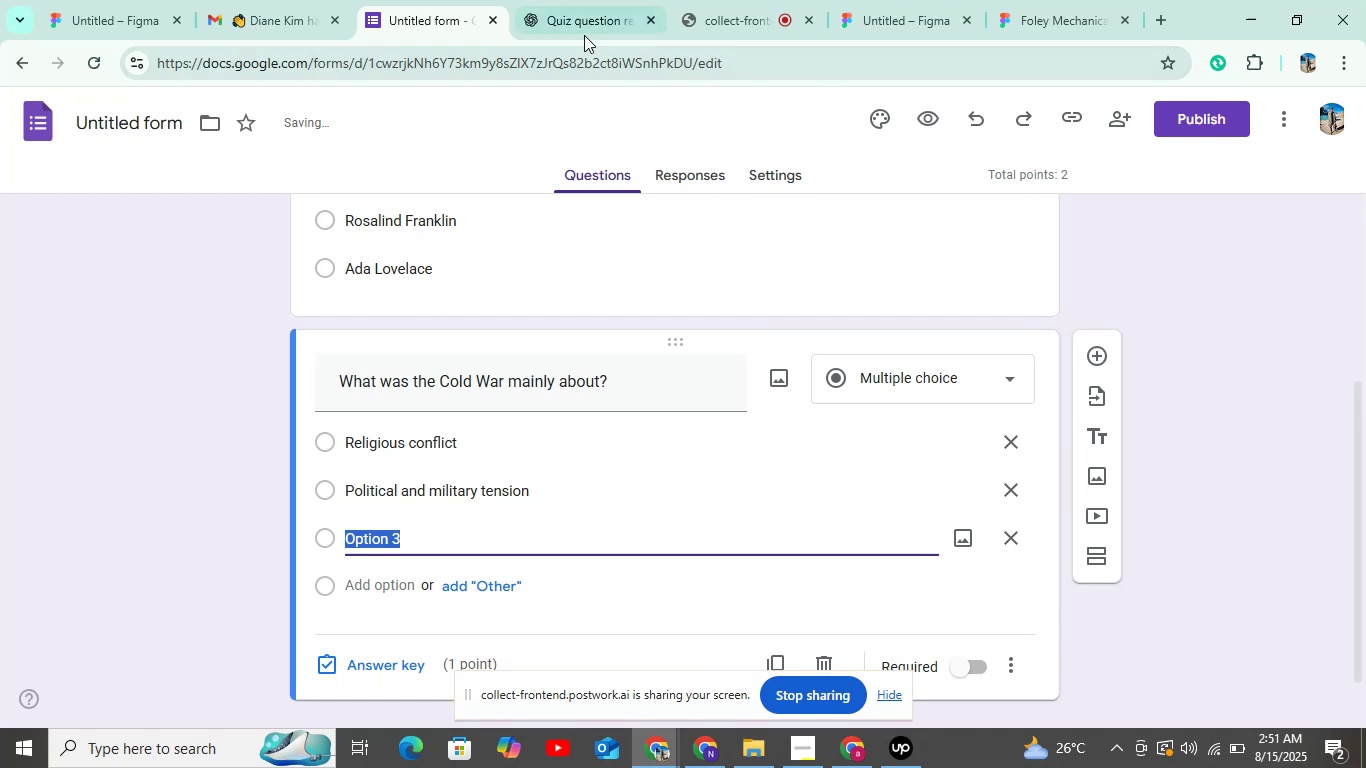 
left_click([584, 35])
 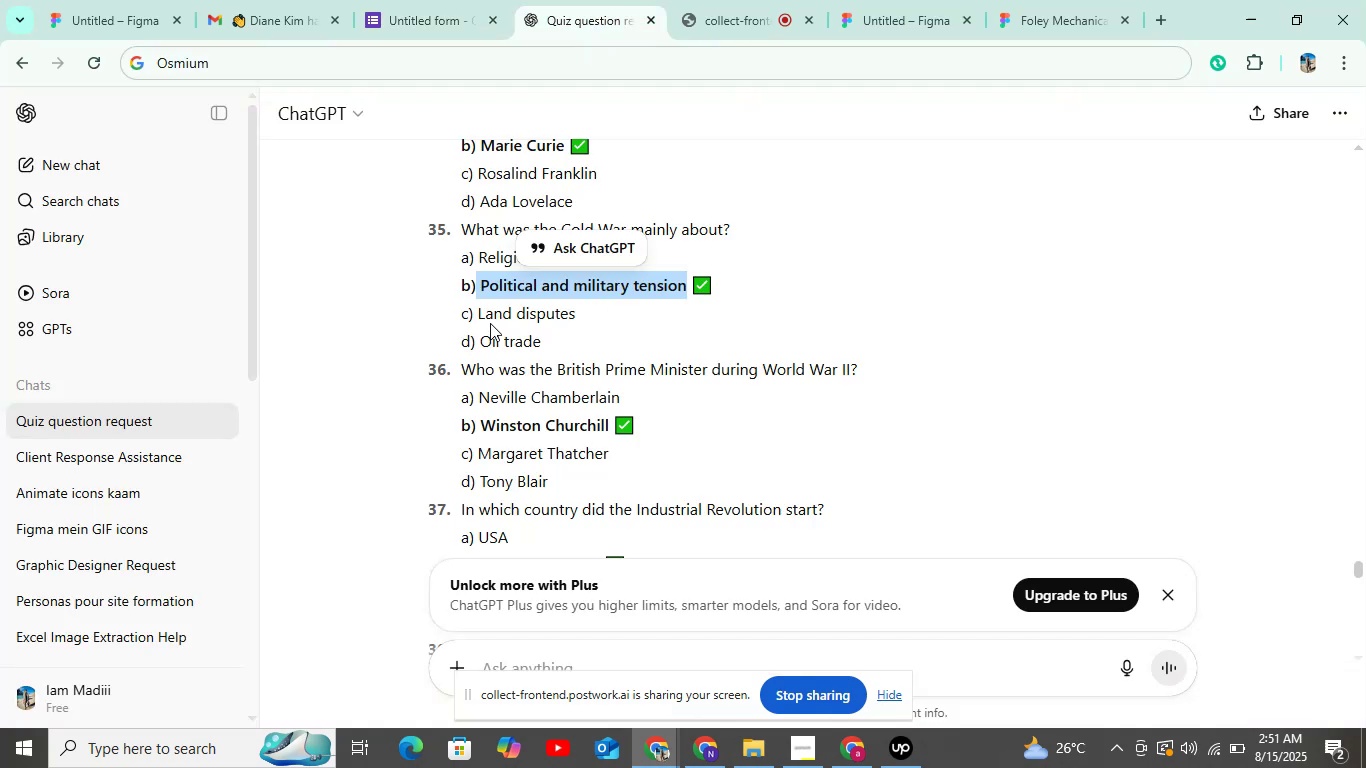 
left_click_drag(start_coordinate=[474, 310], to_coordinate=[607, 313])
 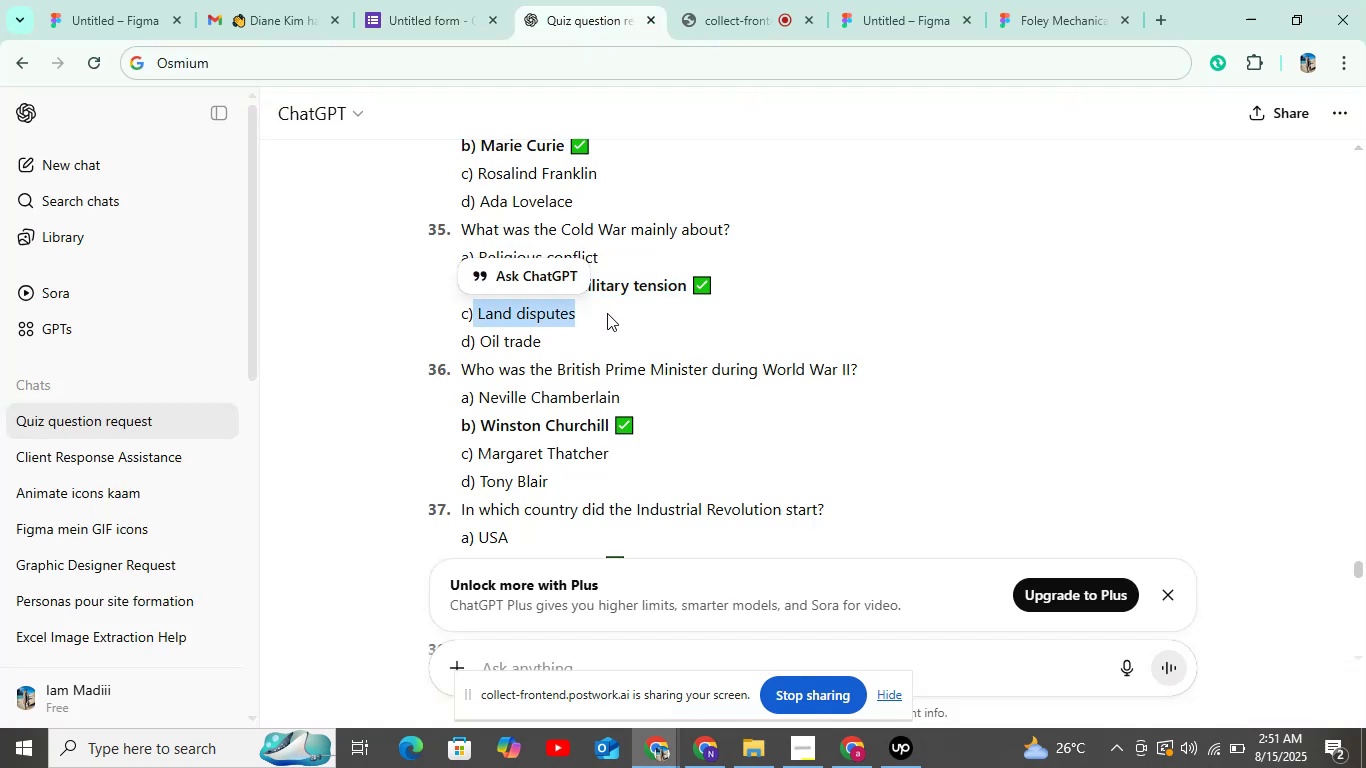 
key(Control+C)
 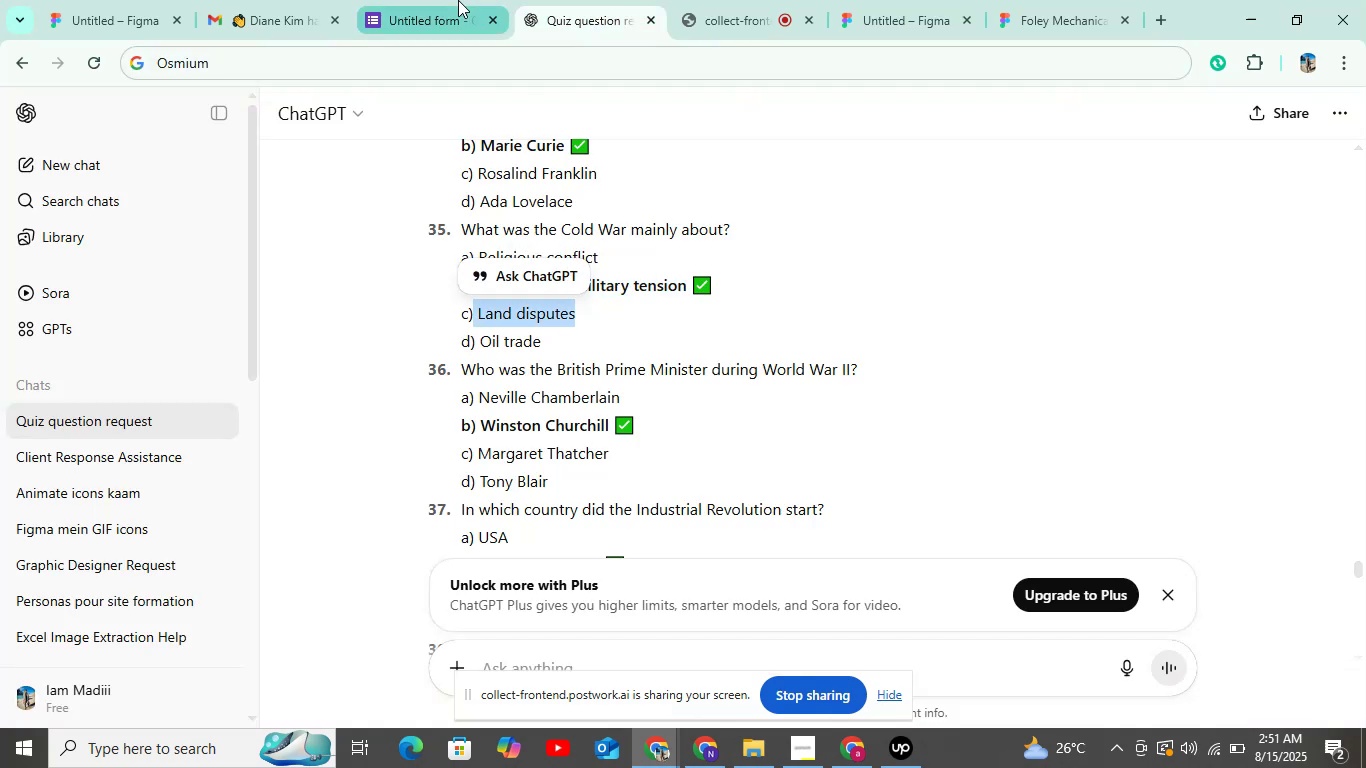 
left_click([438, 7])
 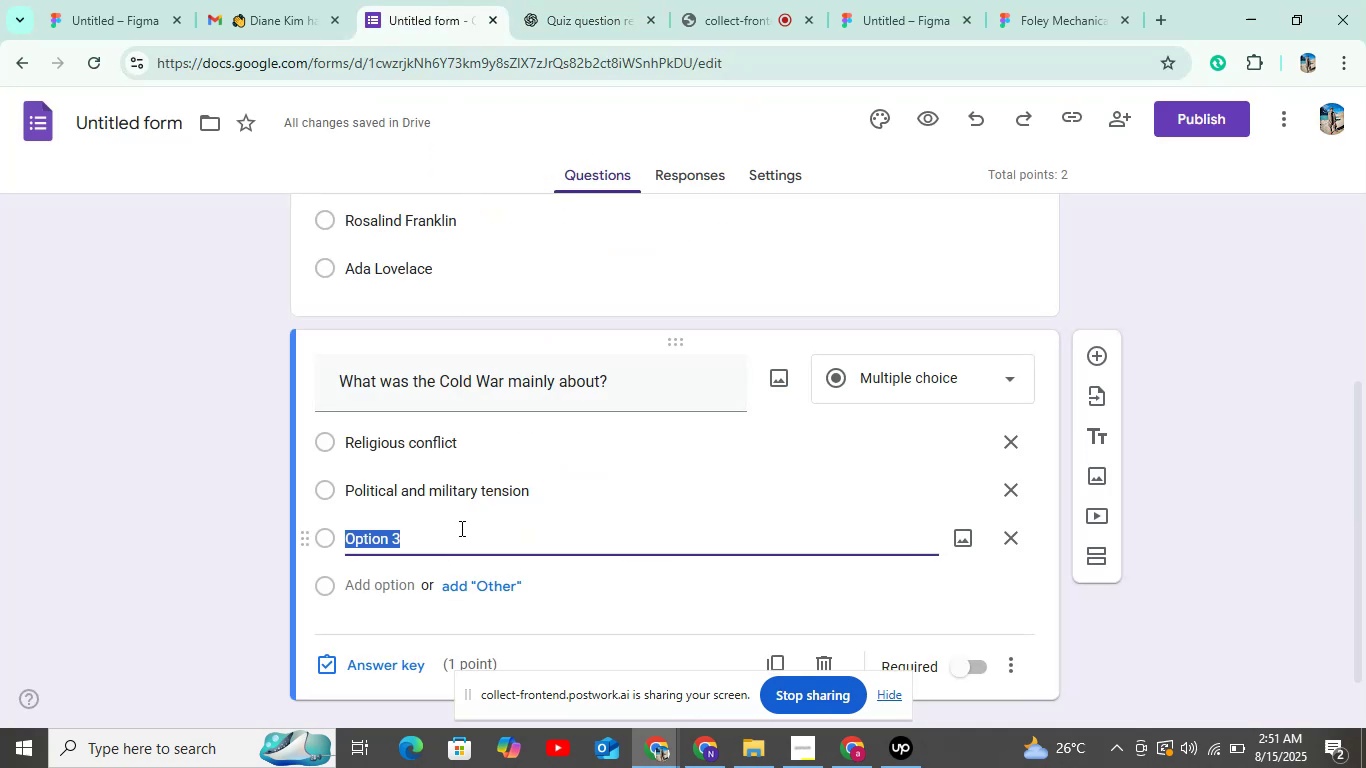 
key(Control+V)
 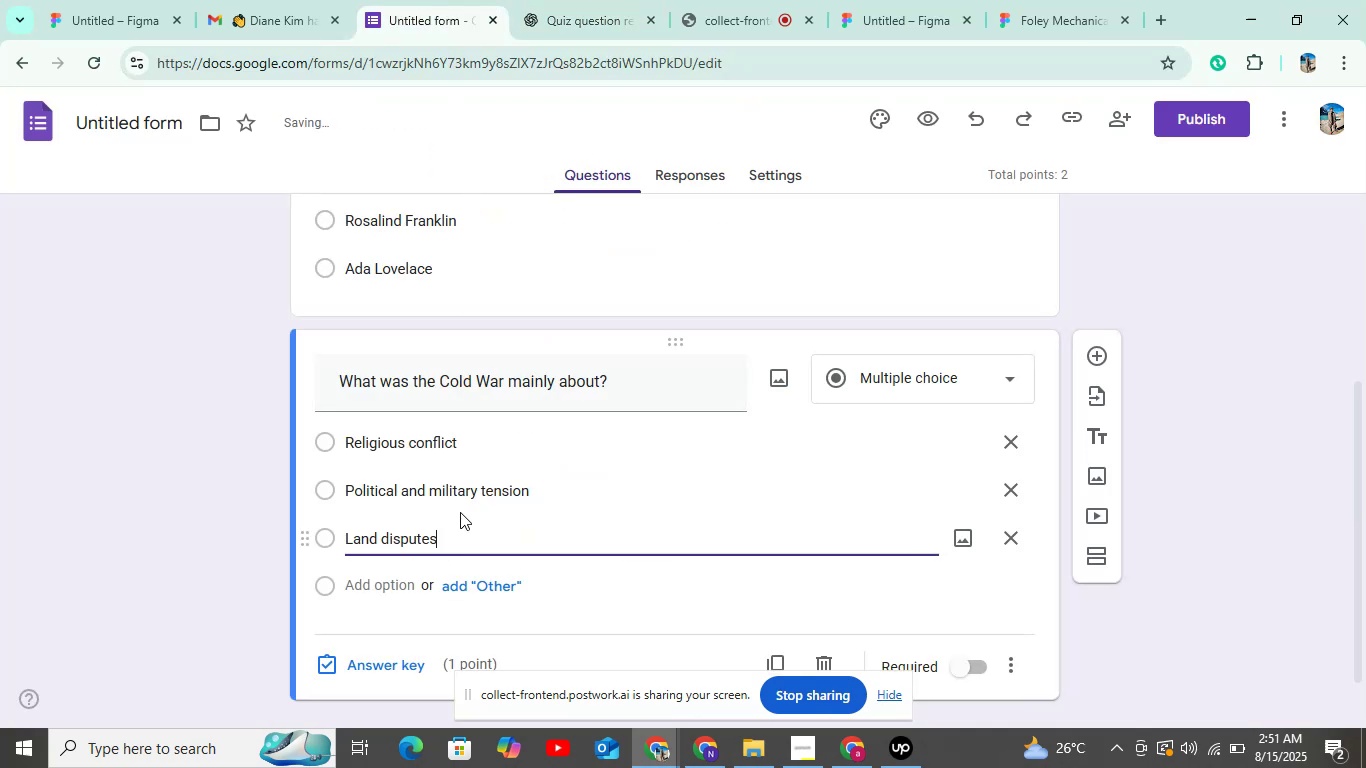 
scroll: coordinate [452, 504], scroll_direction: down, amount: 6.0
 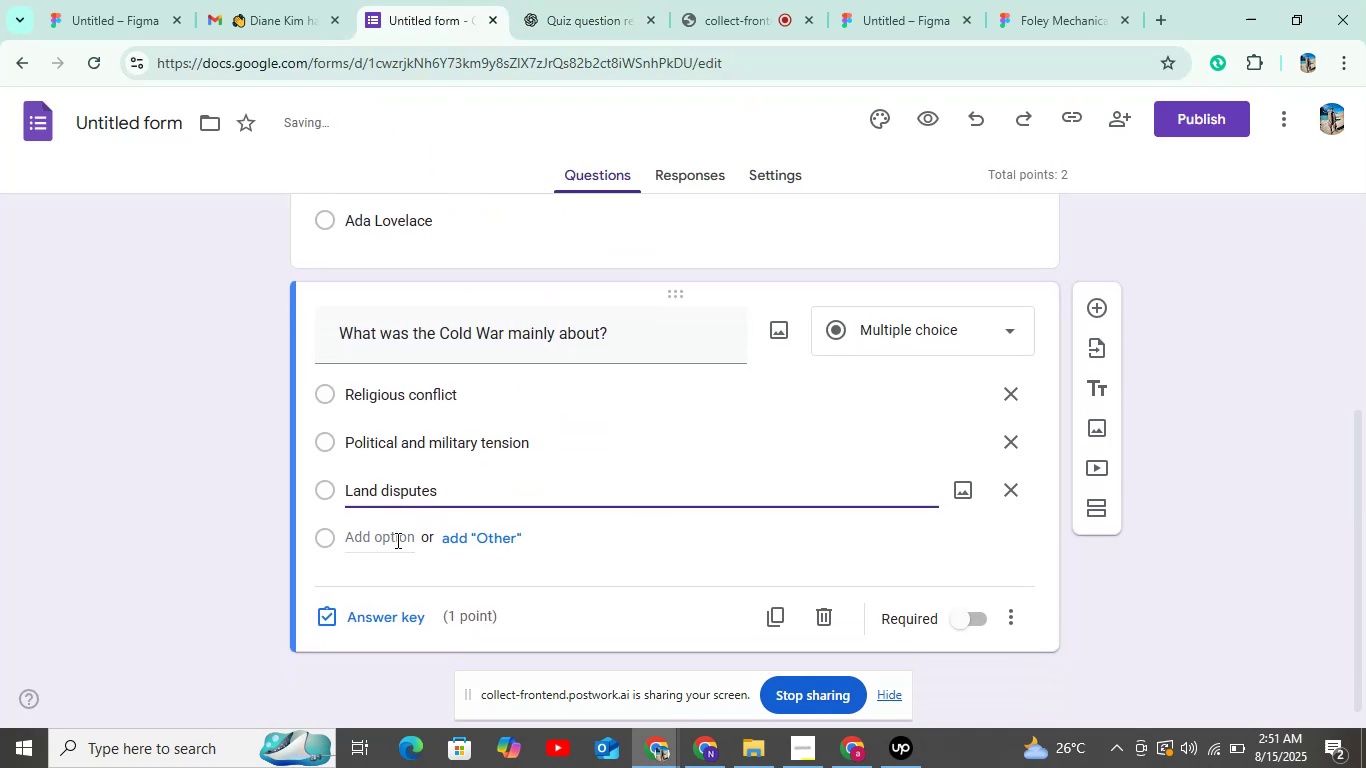 
left_click([396, 541])
 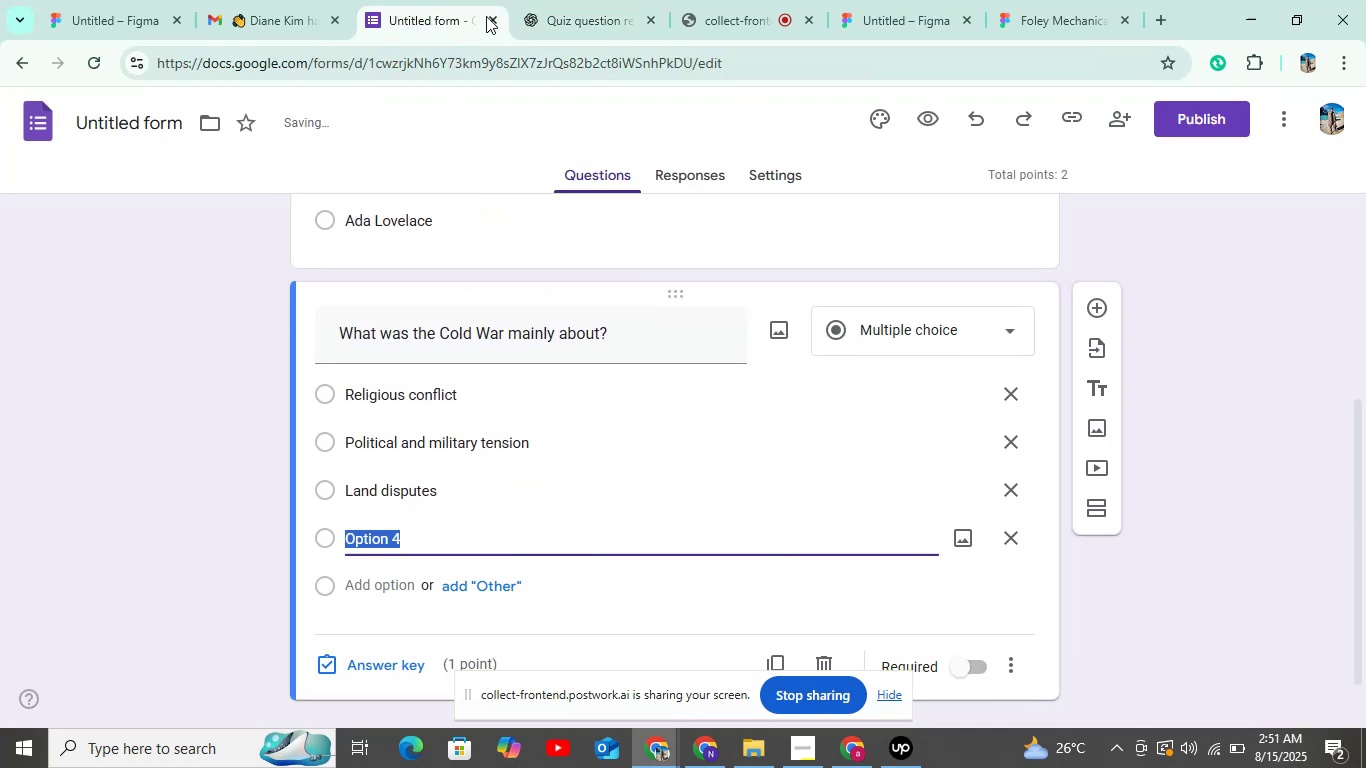 
left_click([572, 12])
 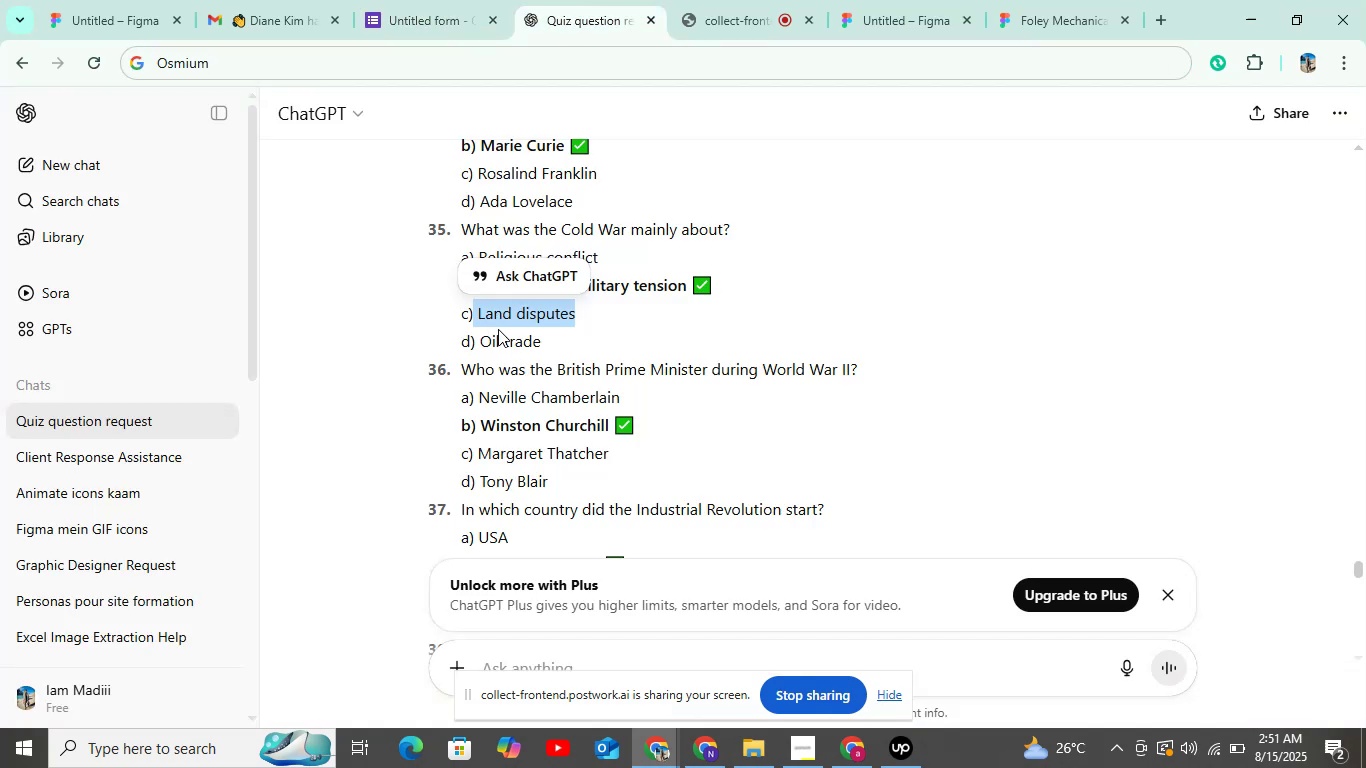 
left_click_drag(start_coordinate=[480, 340], to_coordinate=[586, 347])
 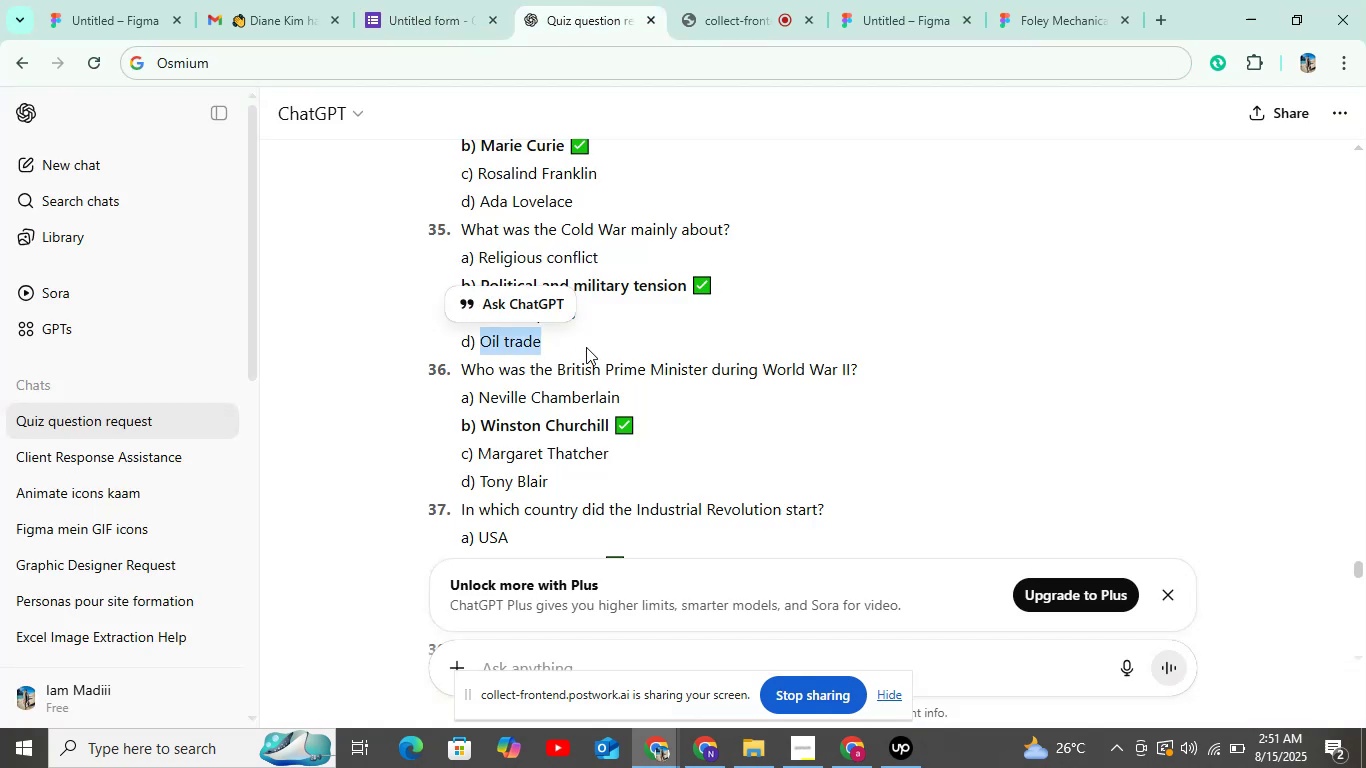 
key(Control+C)
 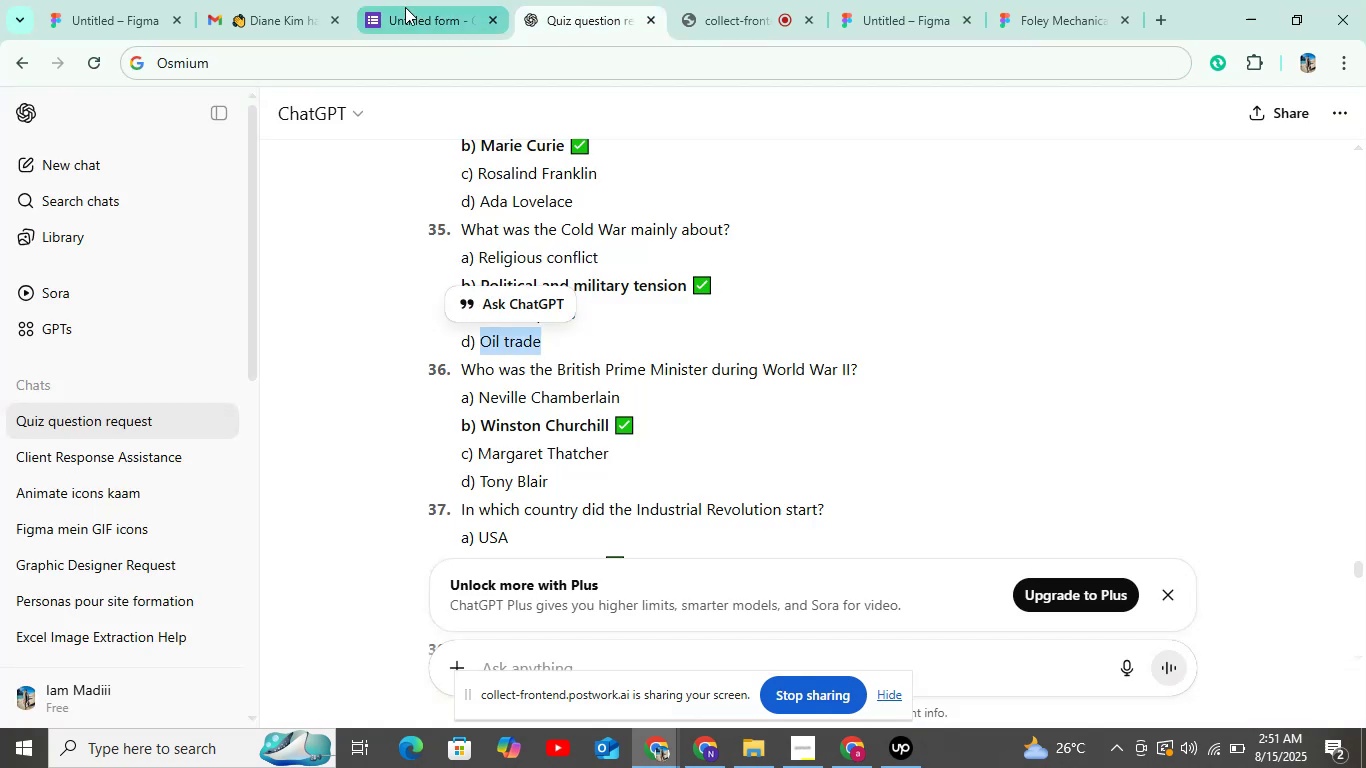 
left_click([406, 15])
 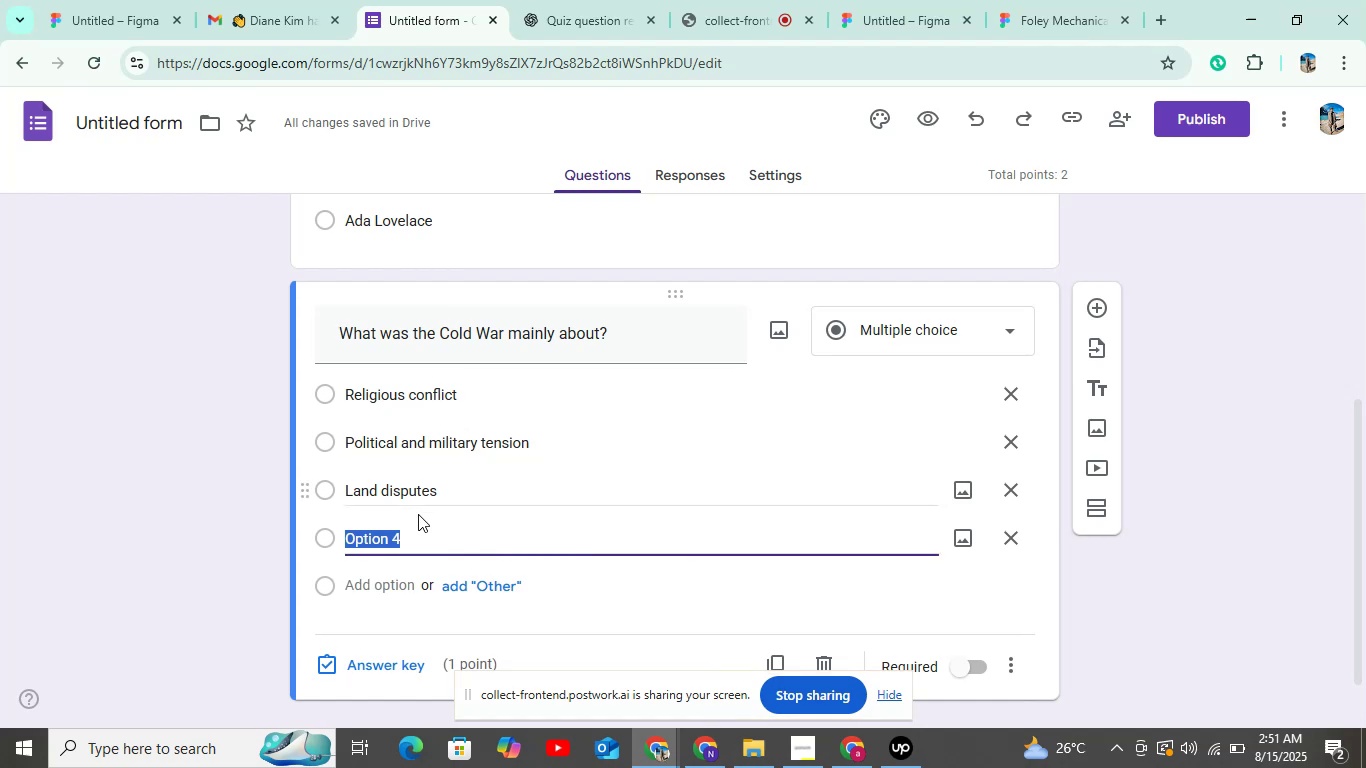 
key(Control+V)
 